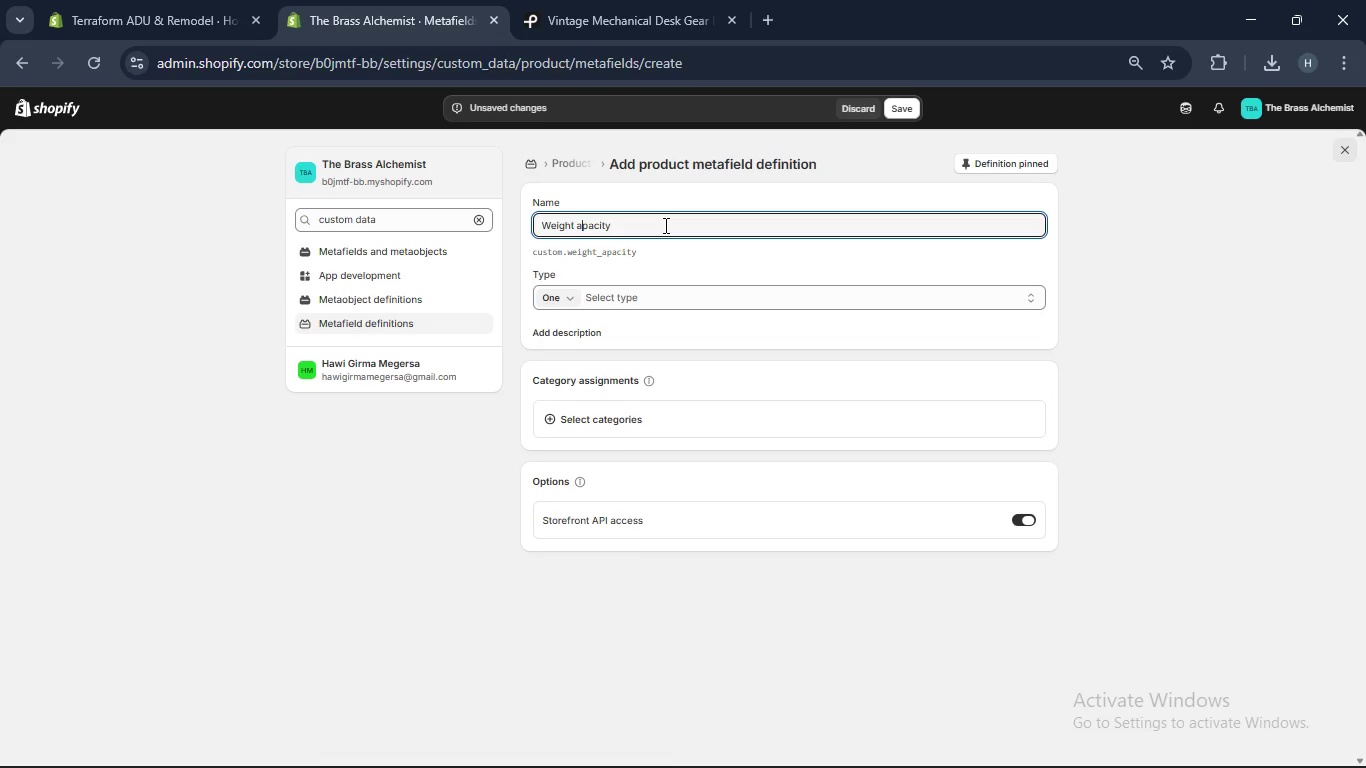 
key(ArrowLeft)
 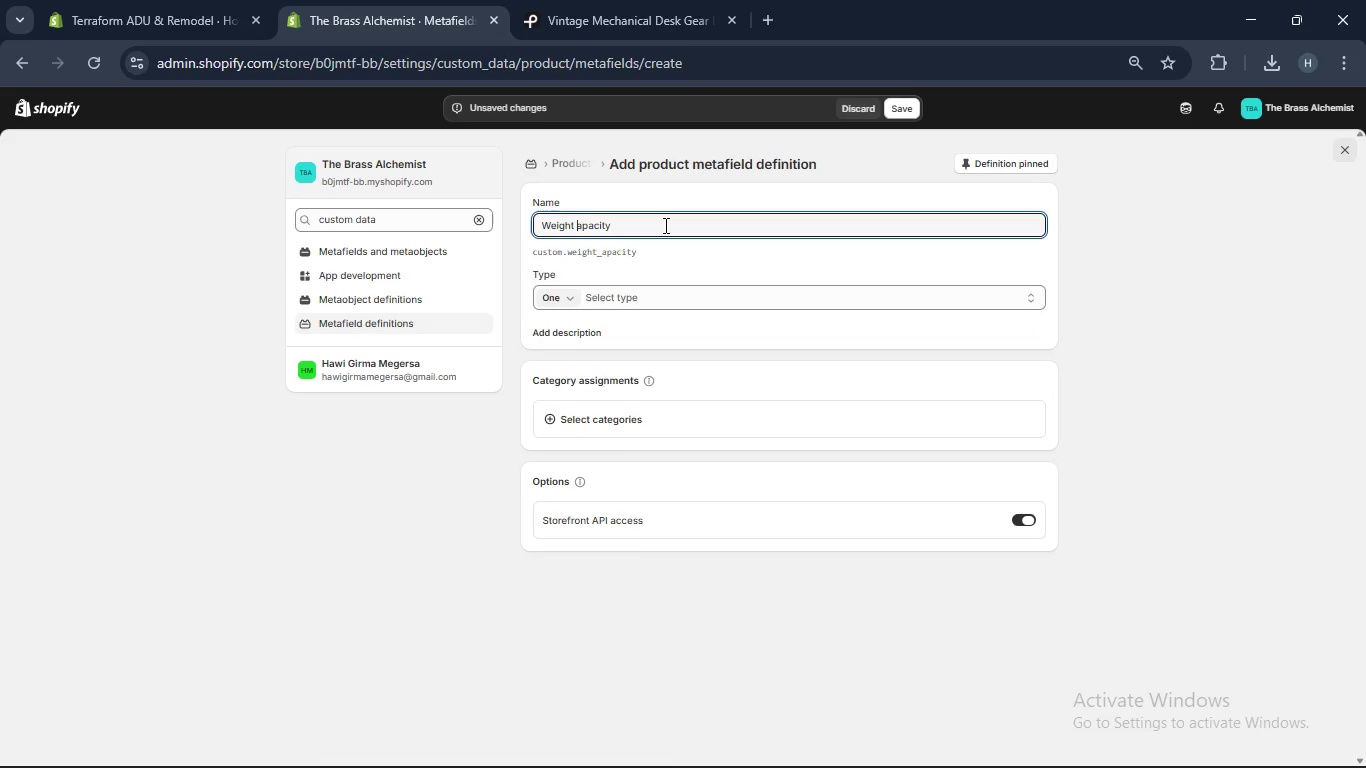 
key(ArrowLeft)
 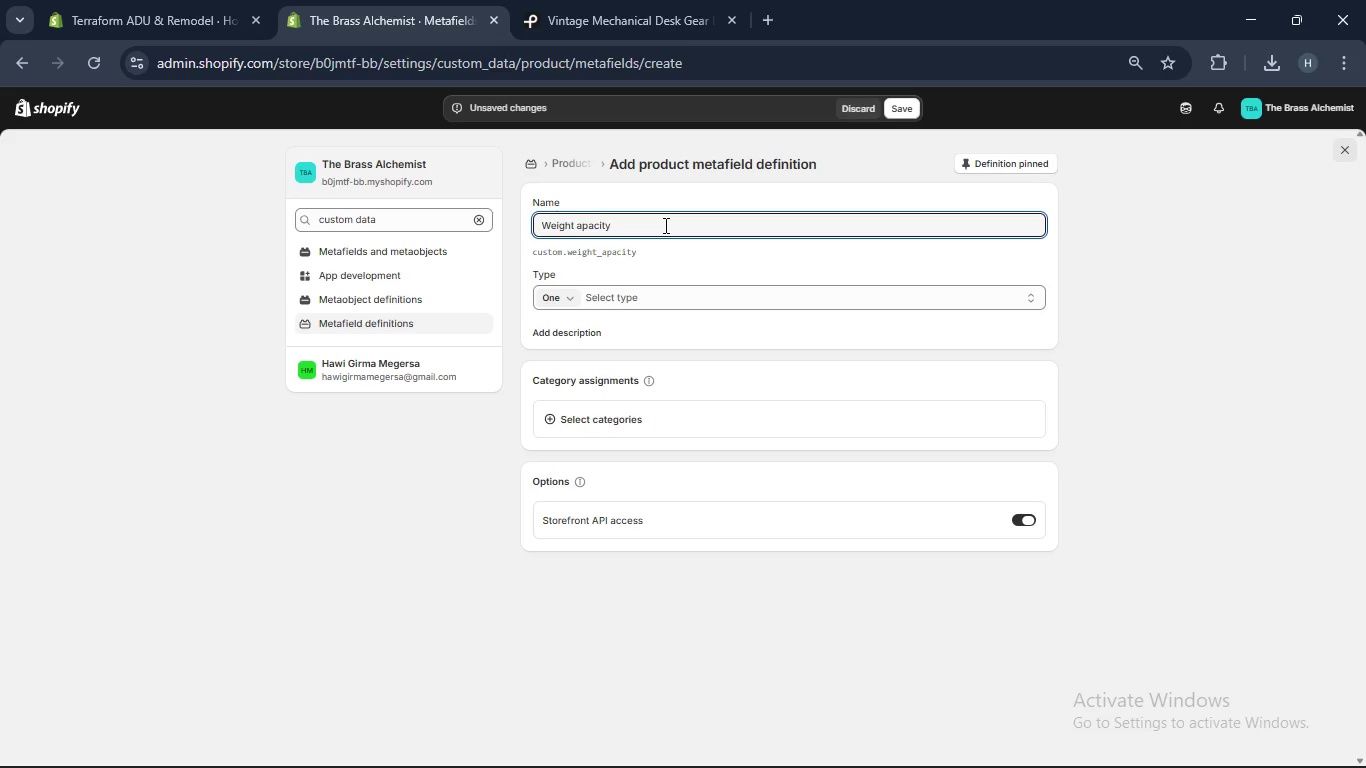 
key(Shift+ShiftLeft)
 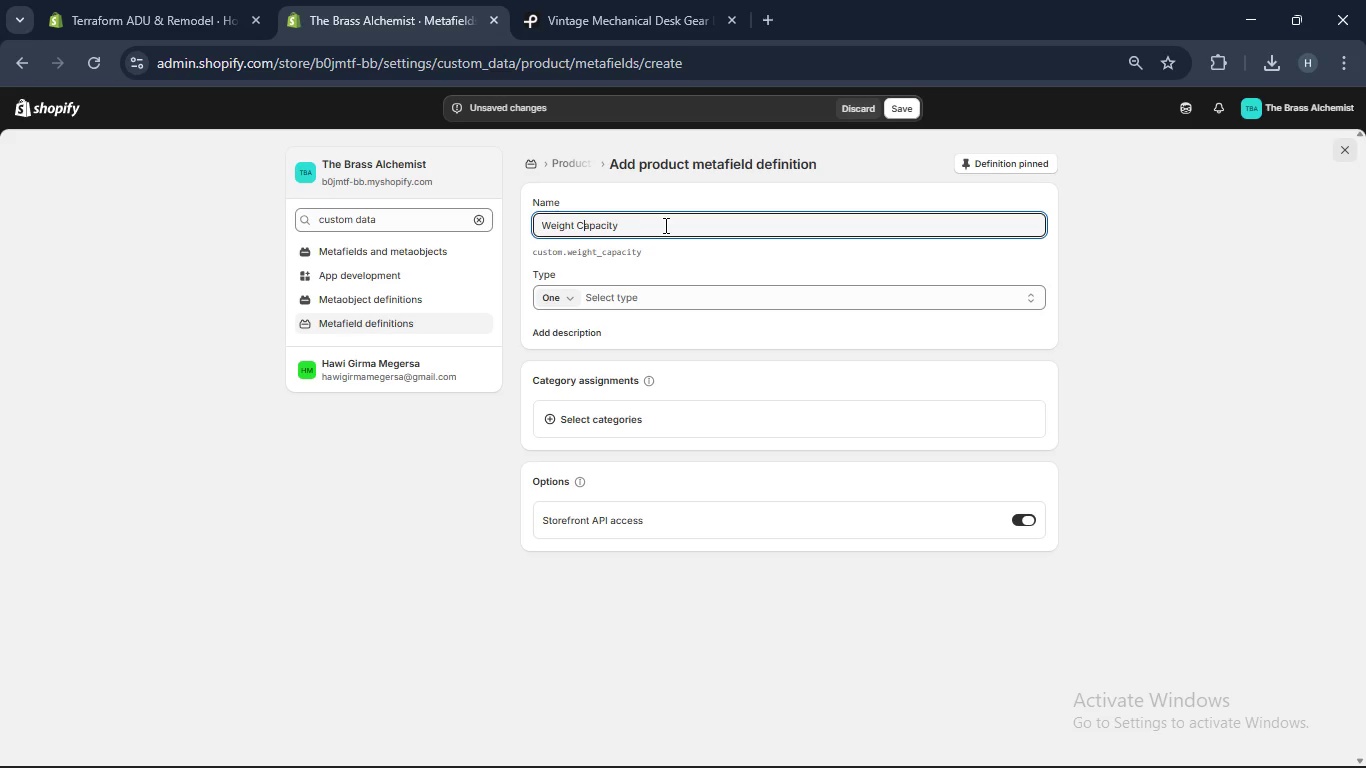 
key(Shift+C)
 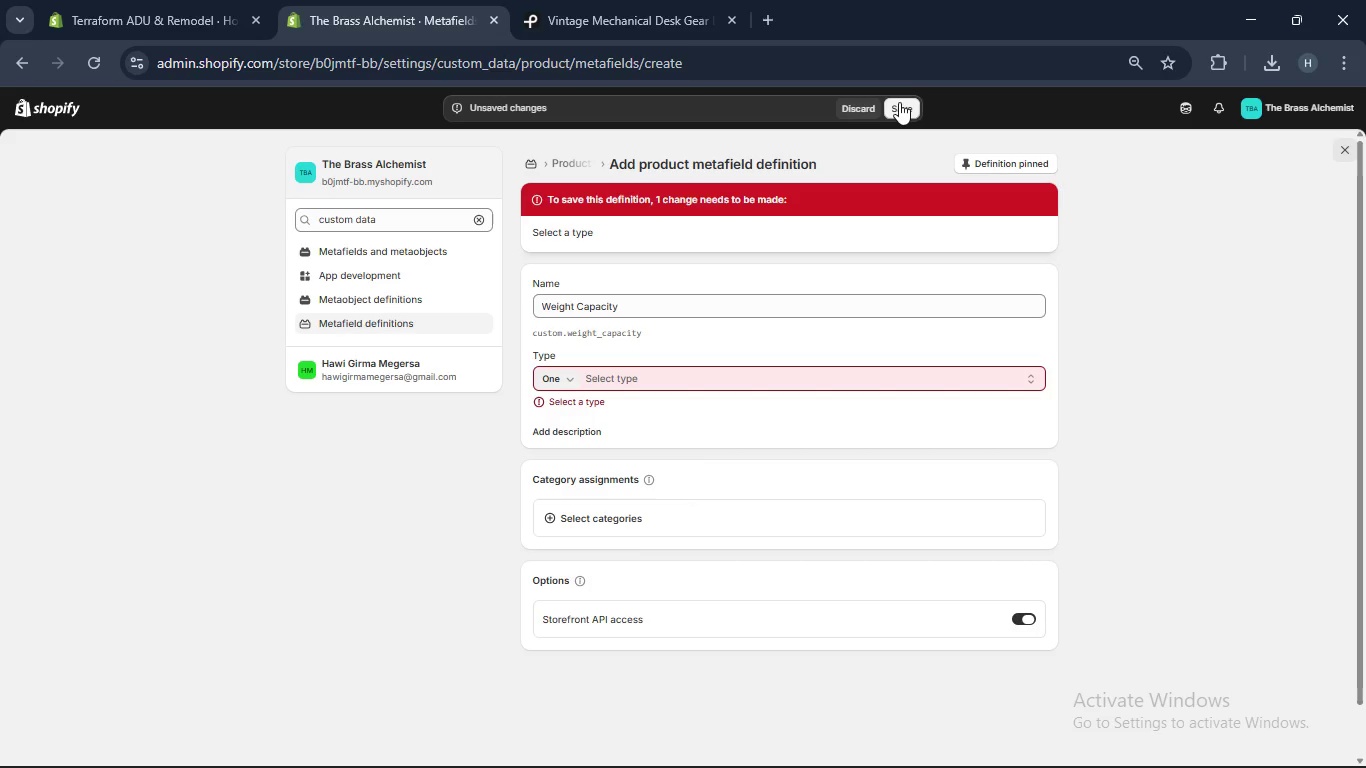 
wait(18.88)
 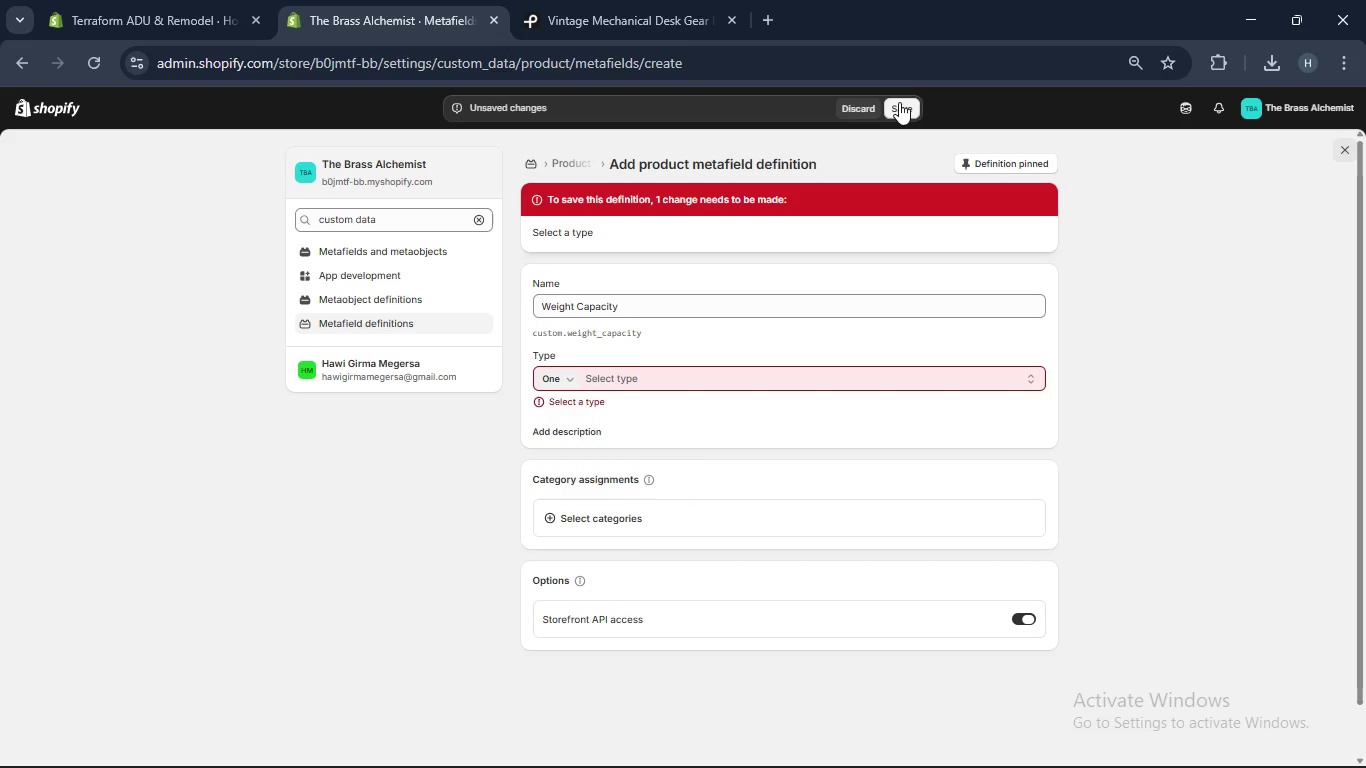 
left_click([855, 388])
 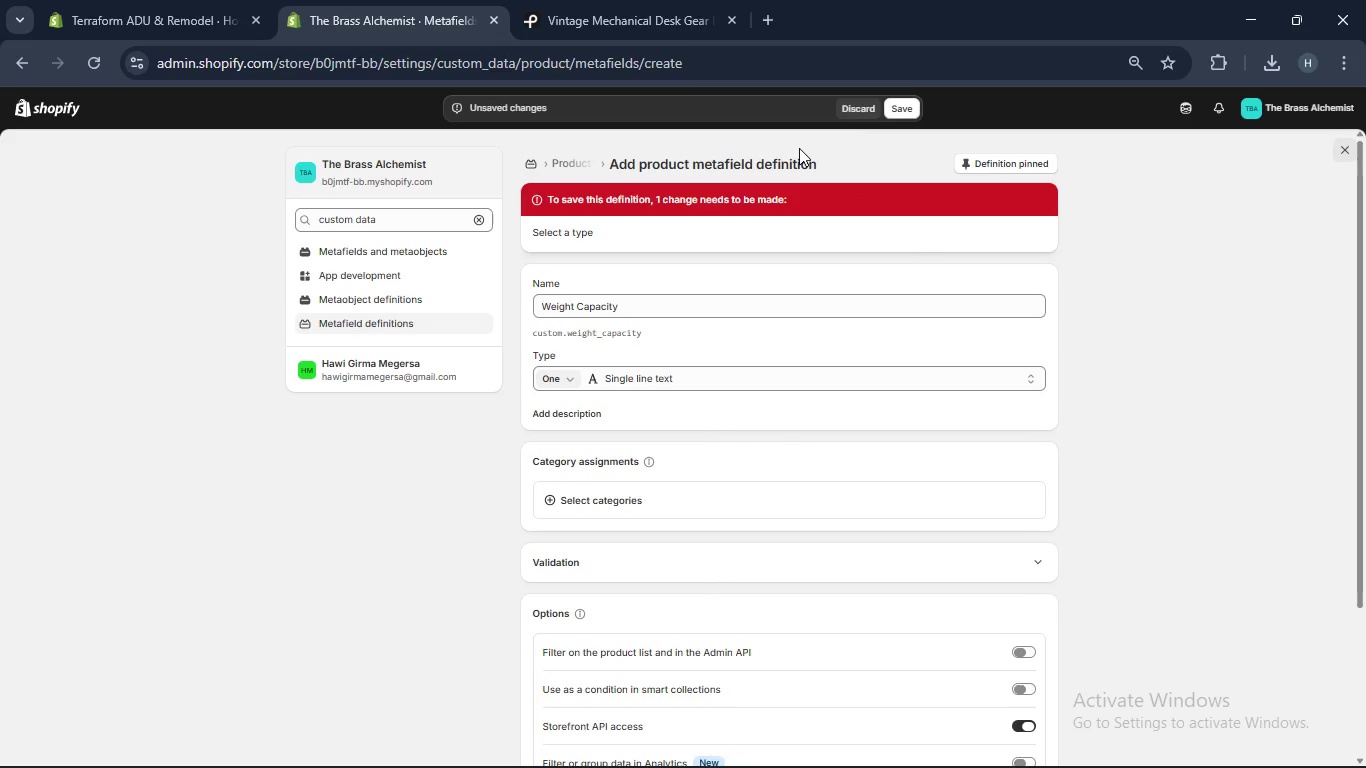 
left_click([888, 105])
 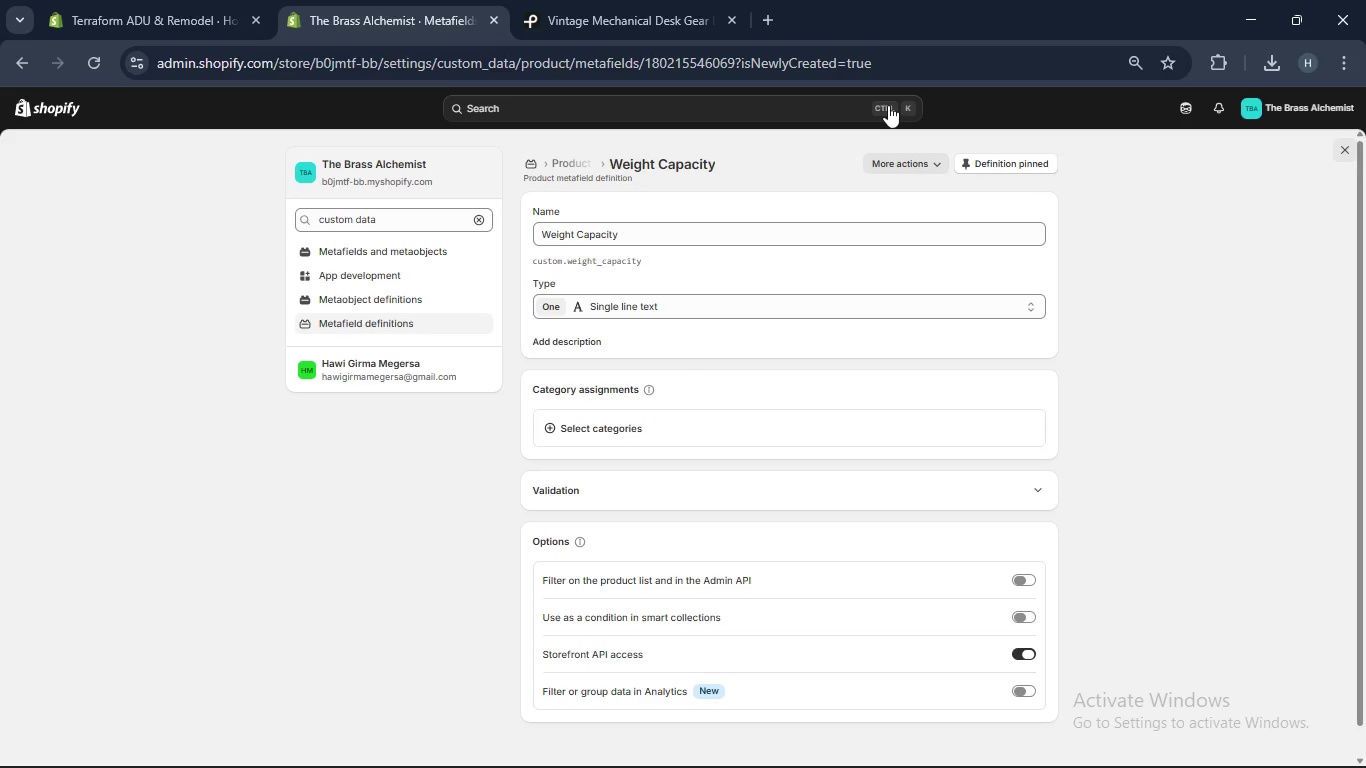 
wait(16.64)
 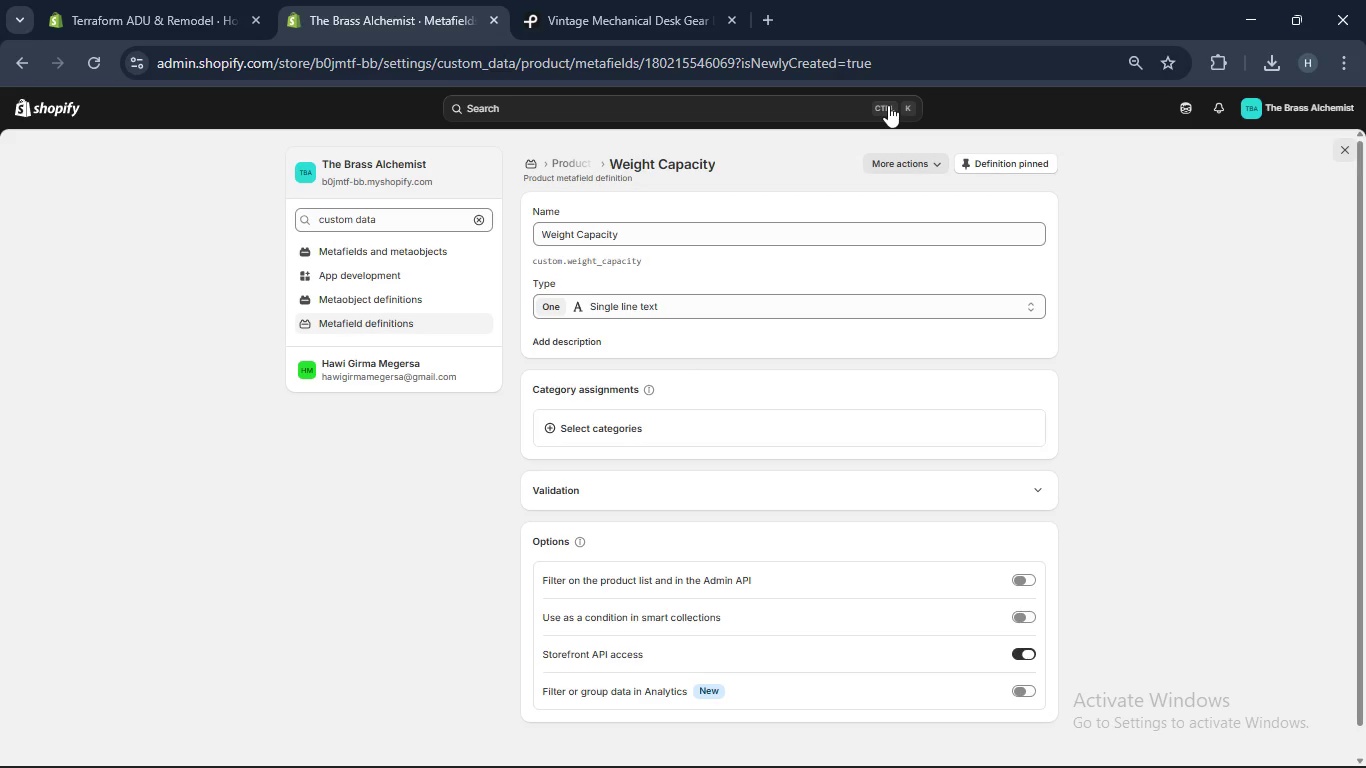 
left_click([47, 111])
 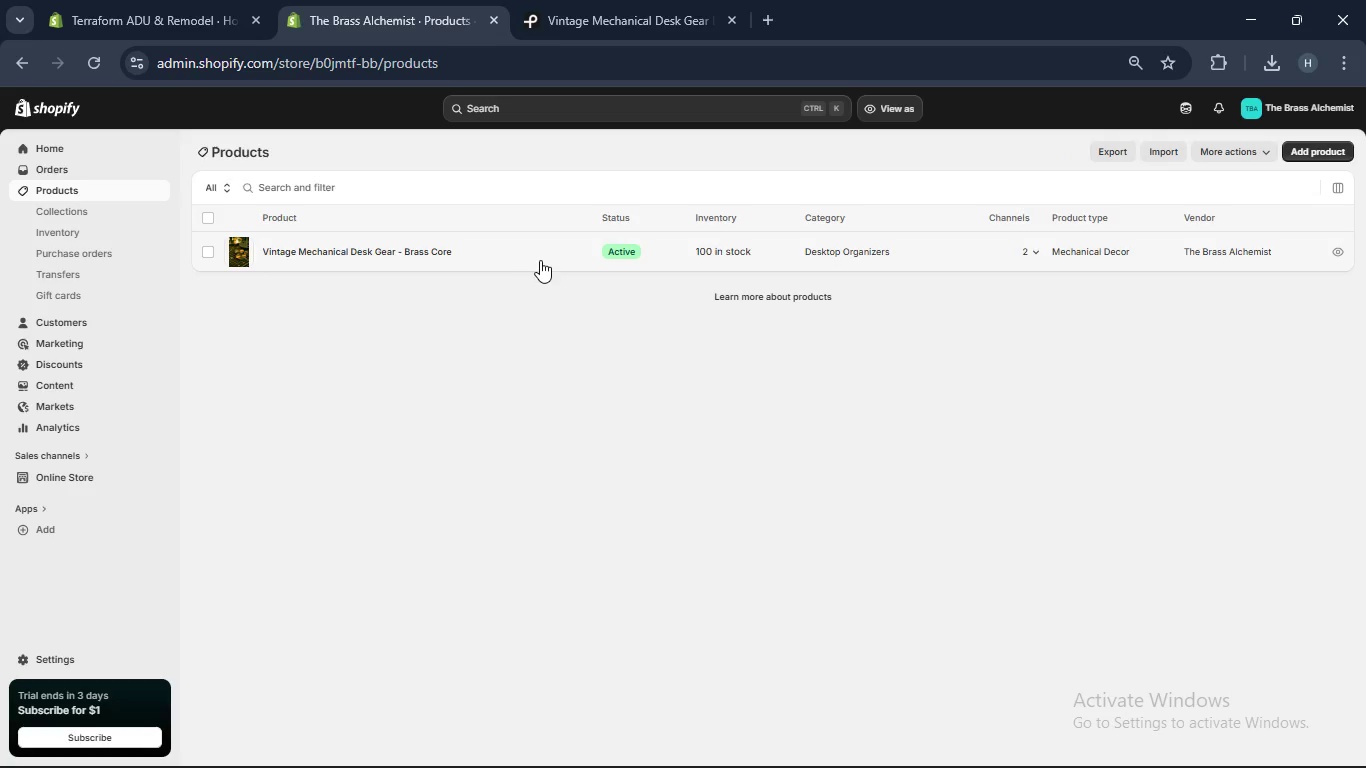 
wait(5.27)
 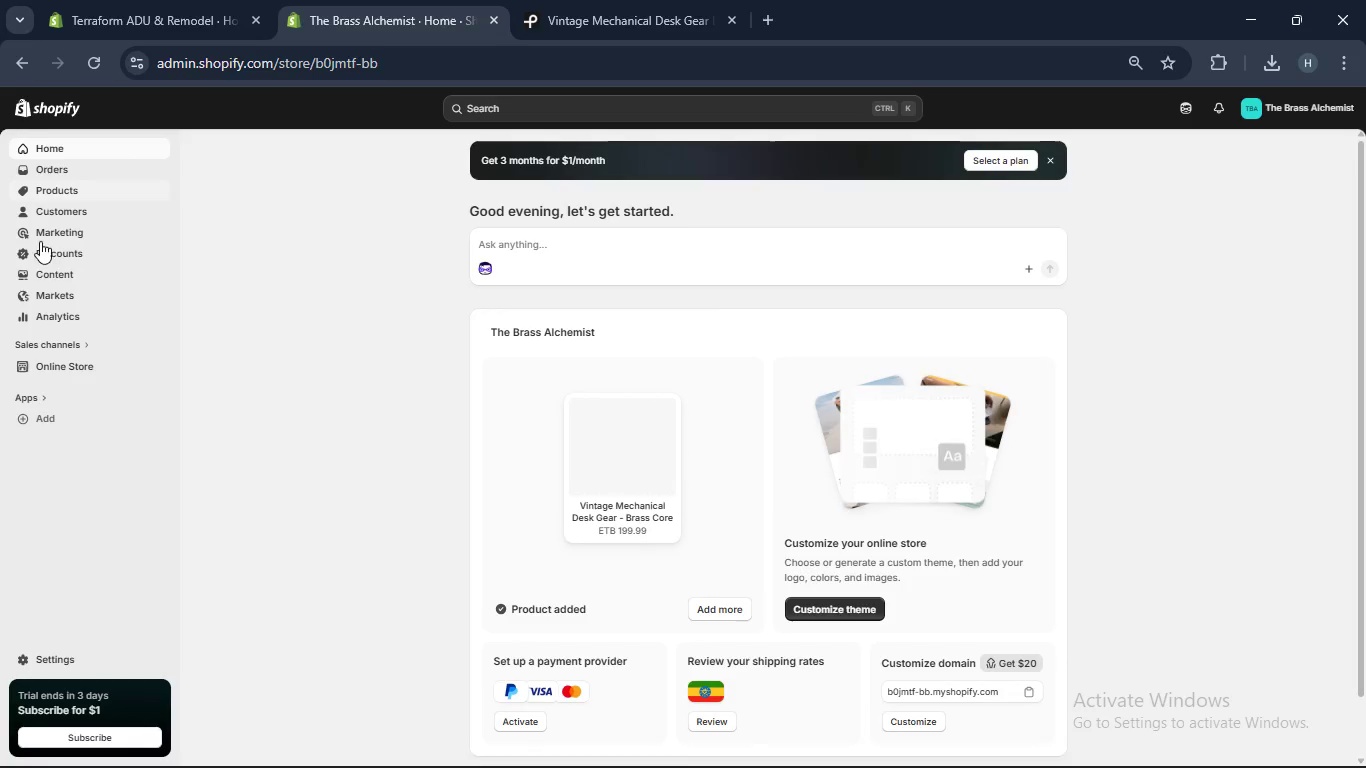 
left_click([362, 237])
 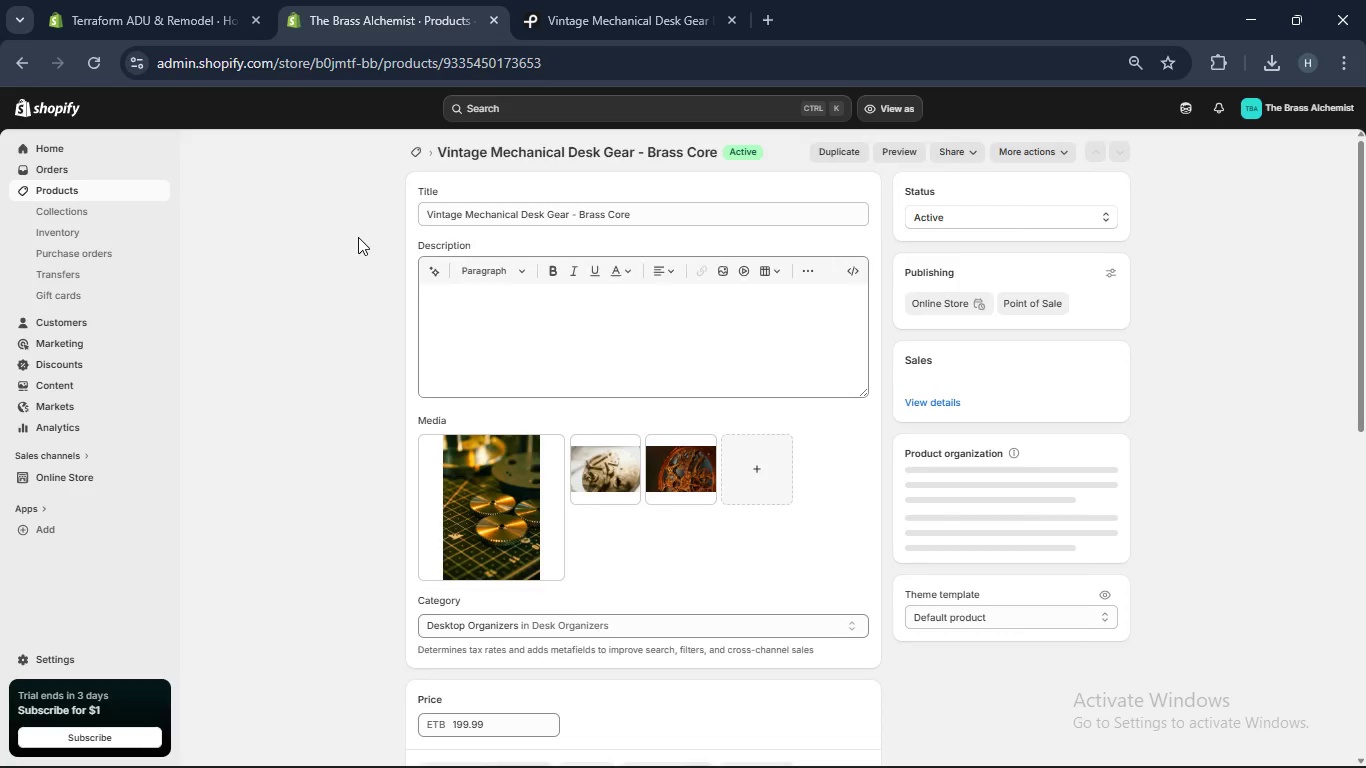 
left_click([358, 237])
 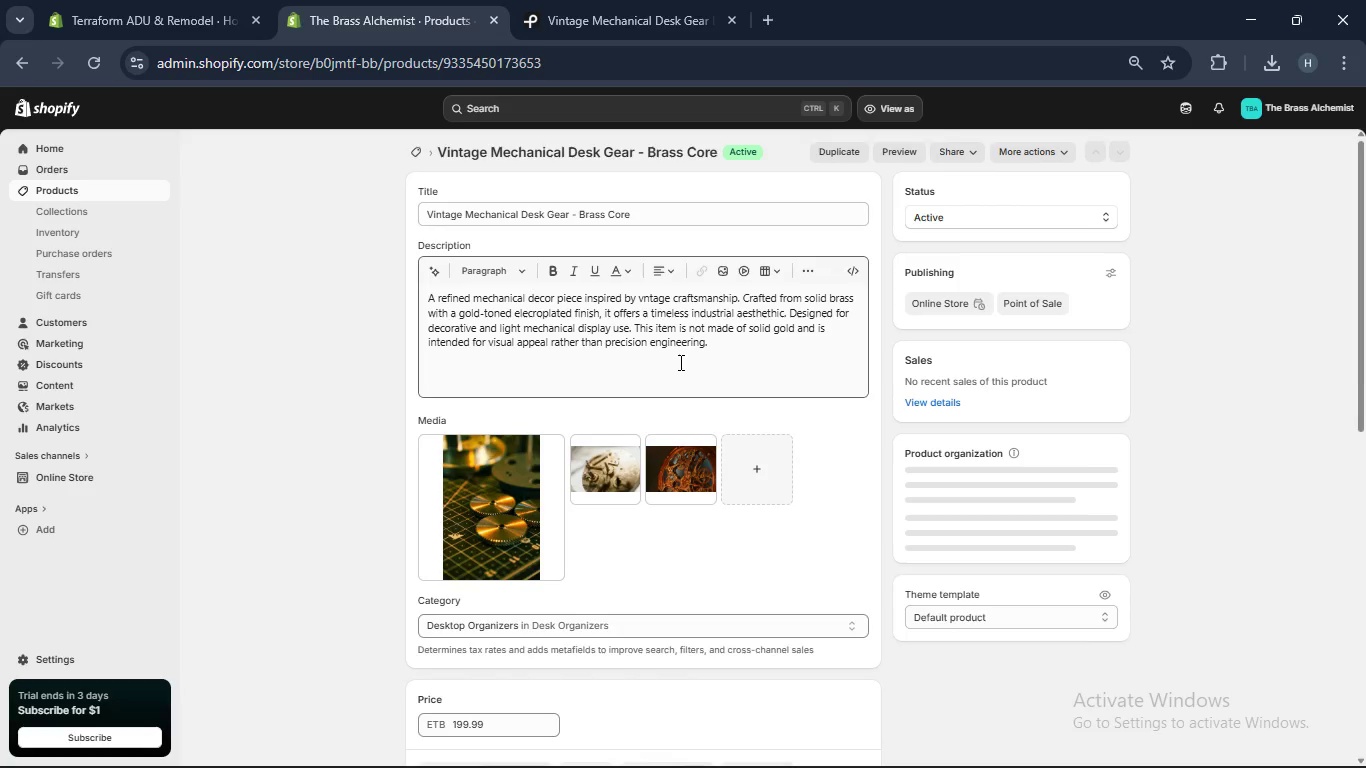 
scroll: coordinate [675, 352], scroll_direction: down, amount: 14.0
 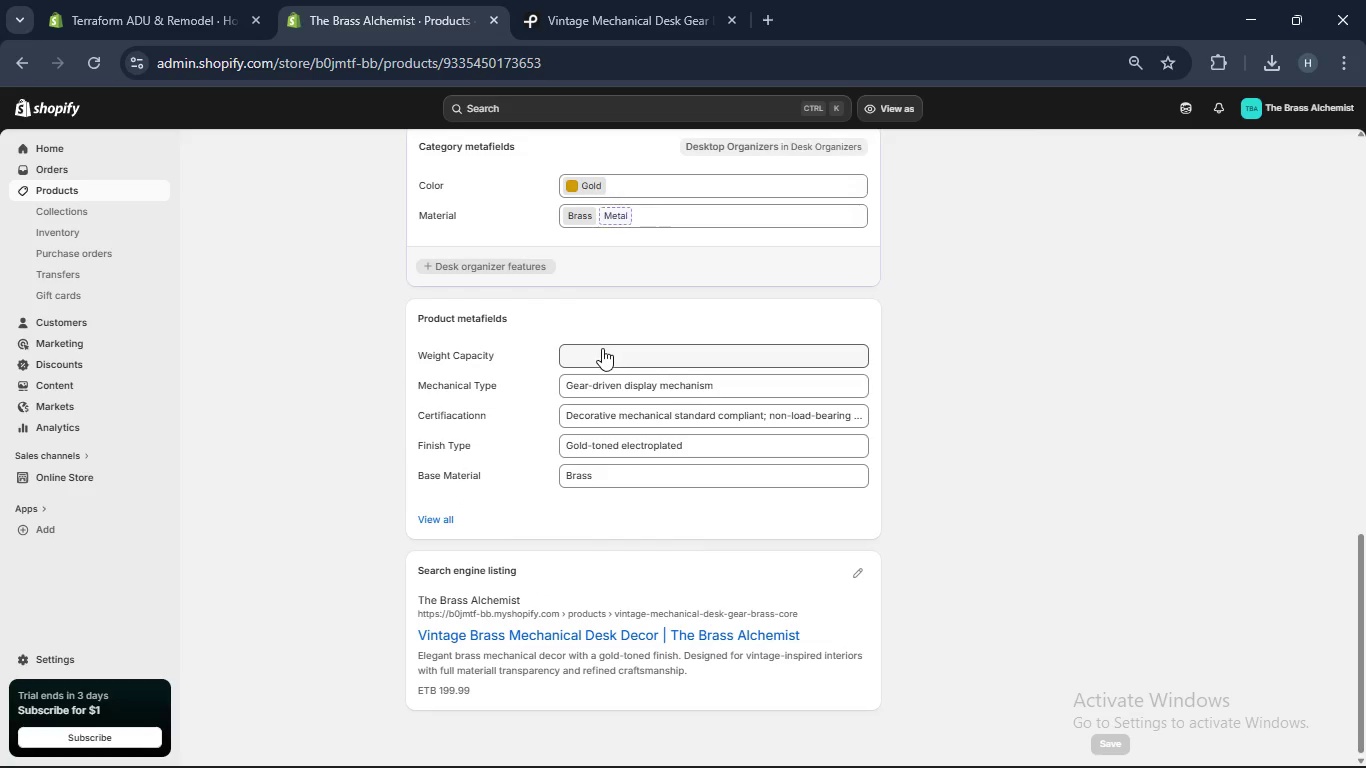 
left_click([601, 348])
 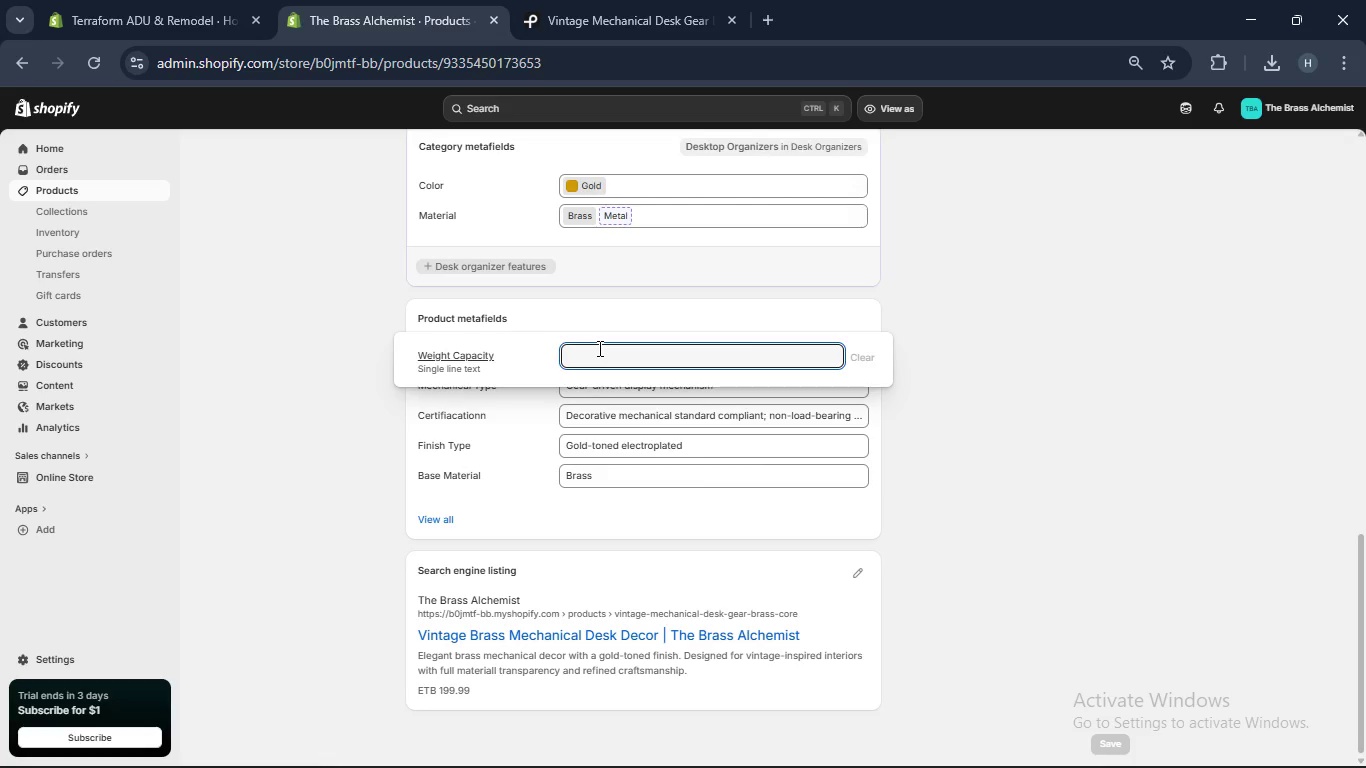 
wait(9.03)
 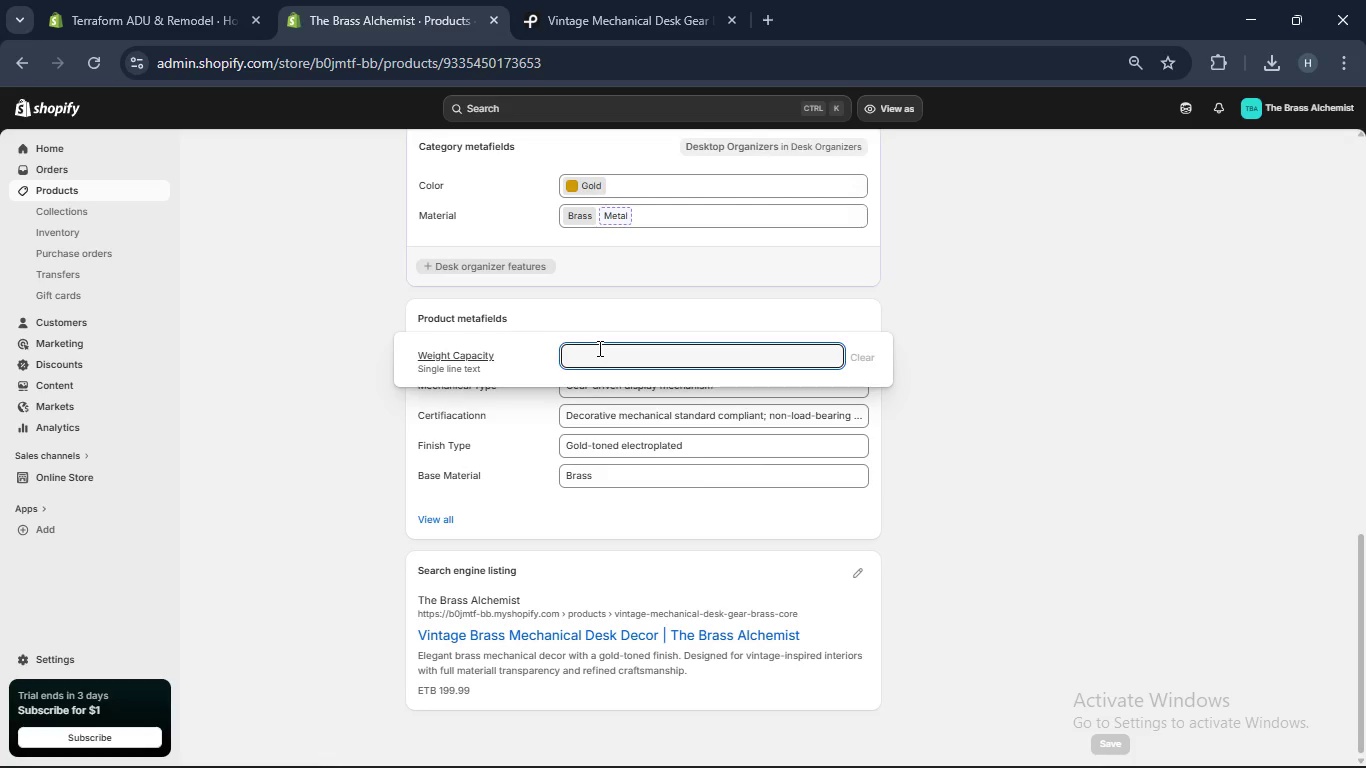 
type(2kg ax)
 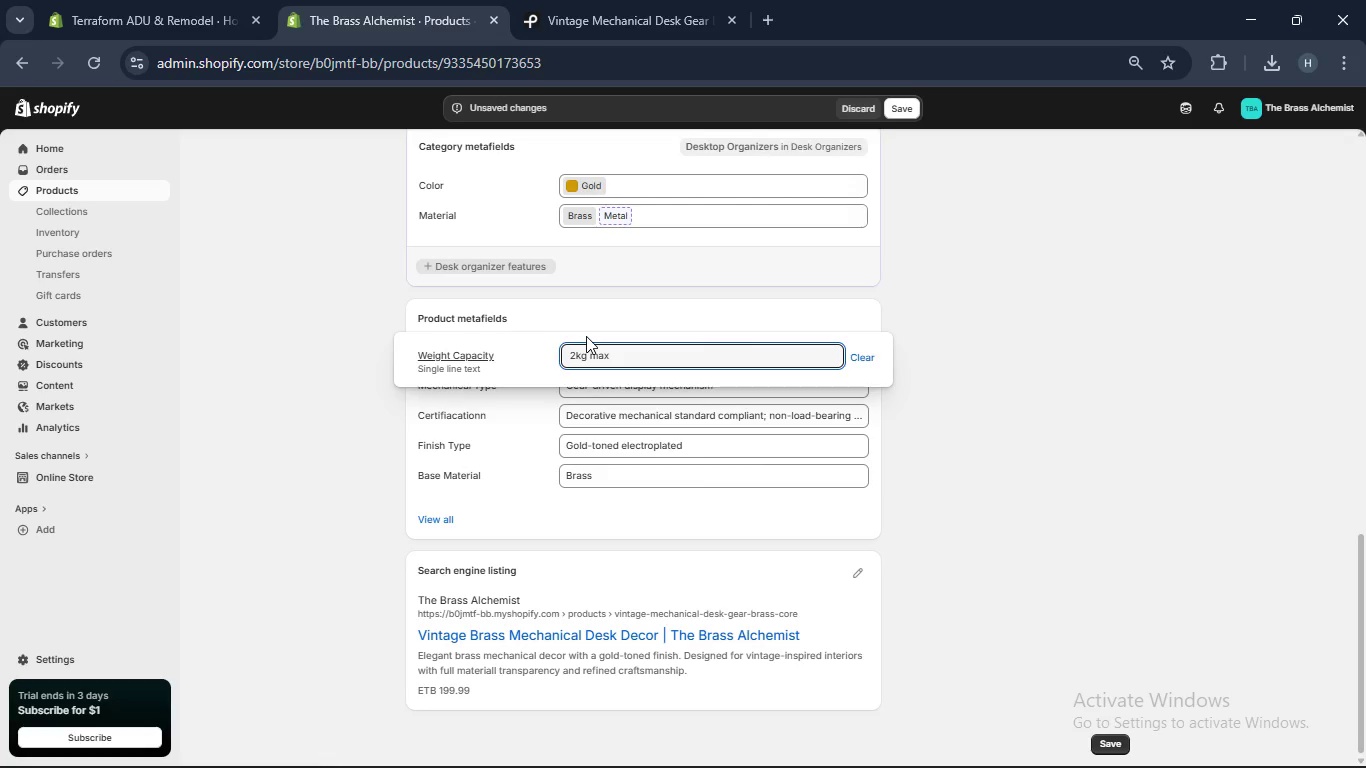 
 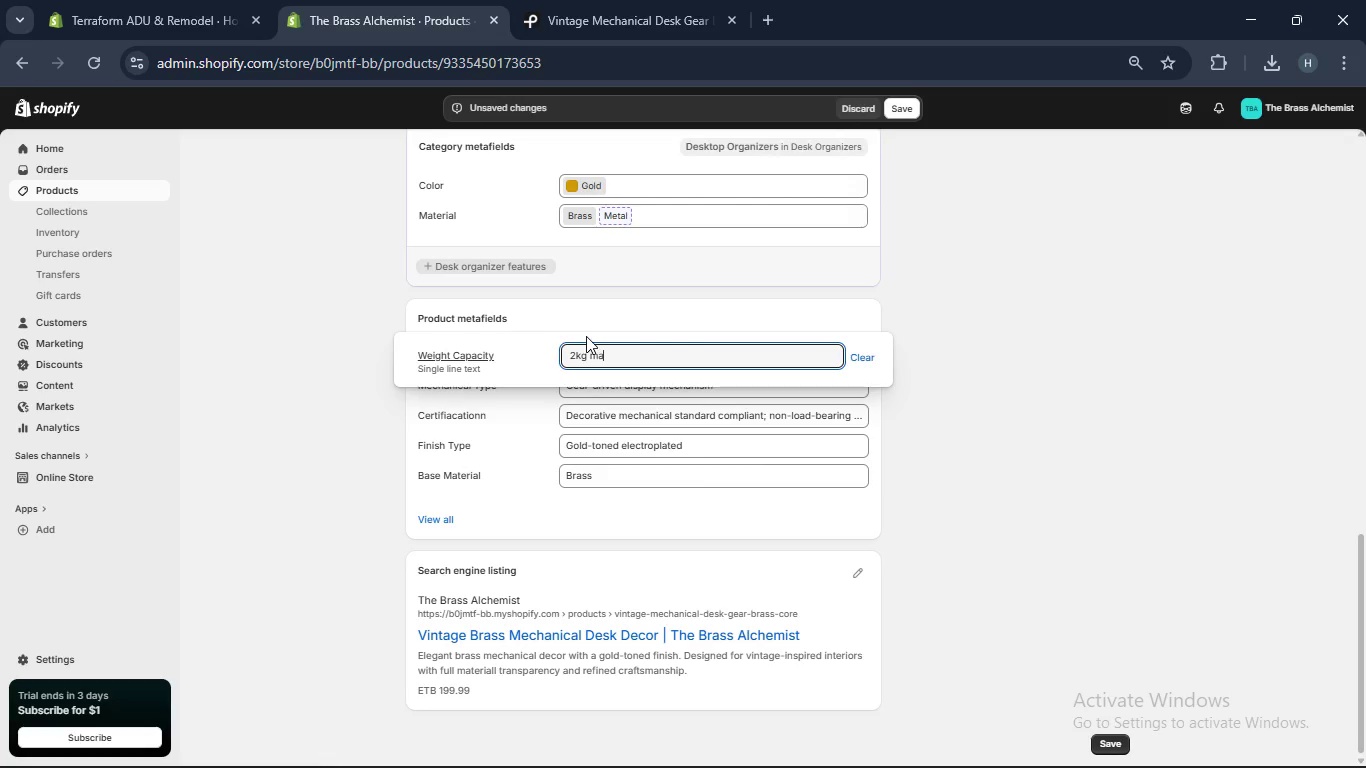 
hold_key(key=M, duration=0.31)
 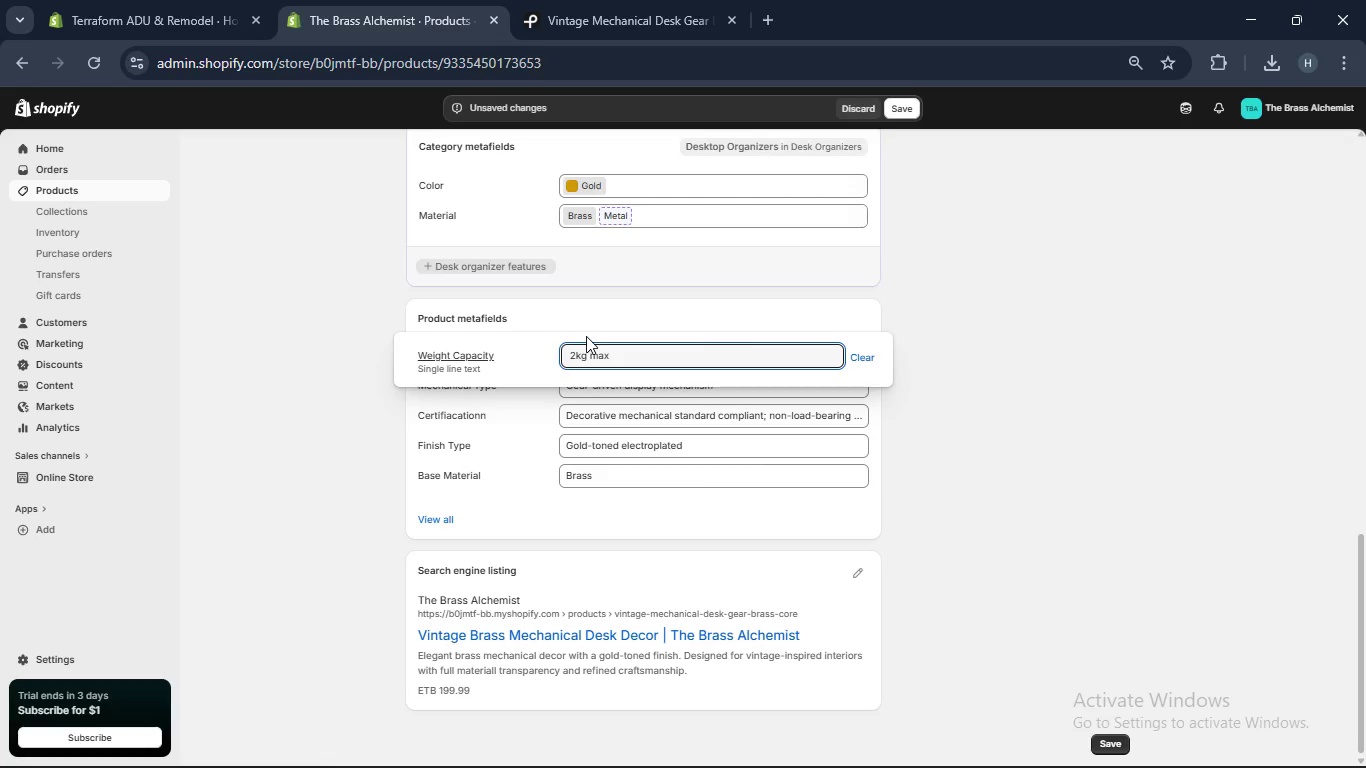 
key(Enter)
 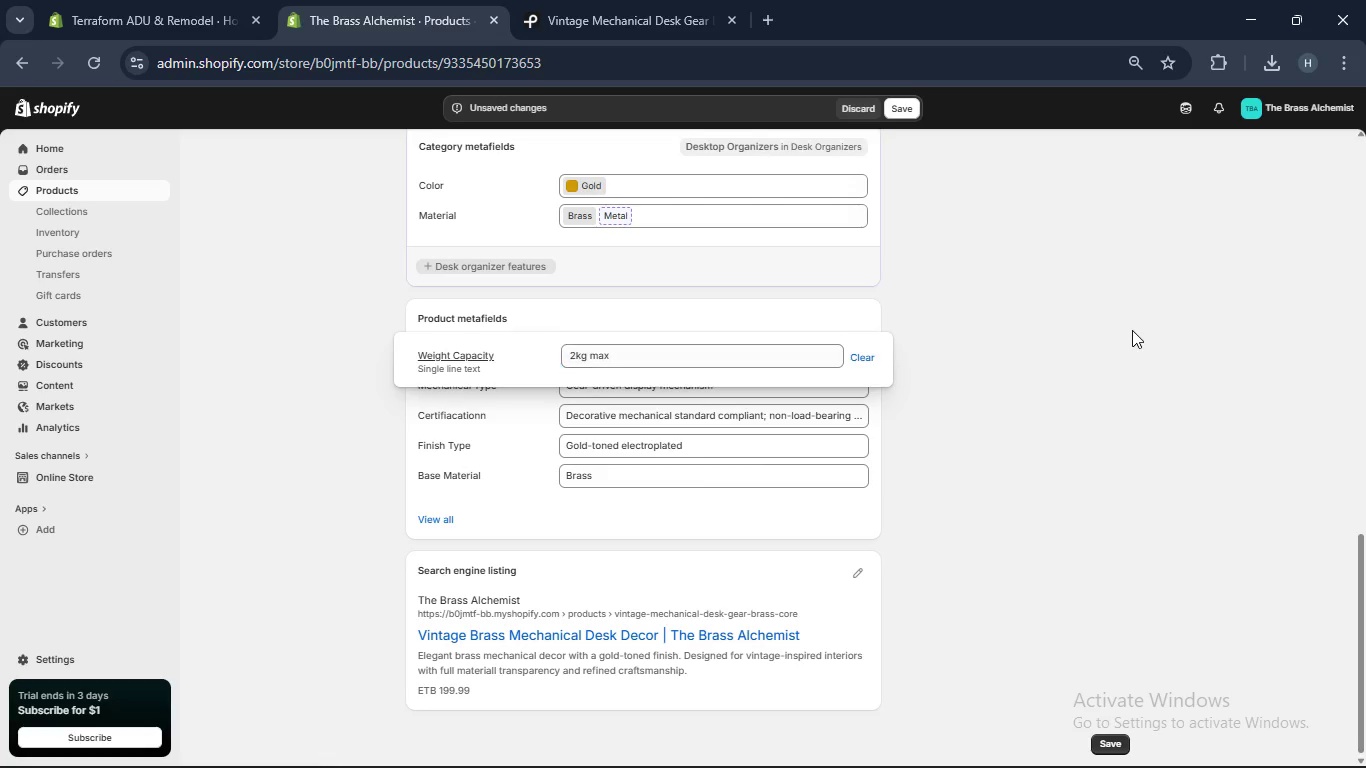 
left_click_drag(start_coordinate=[1132, 330], to_coordinate=[1126, 336])
 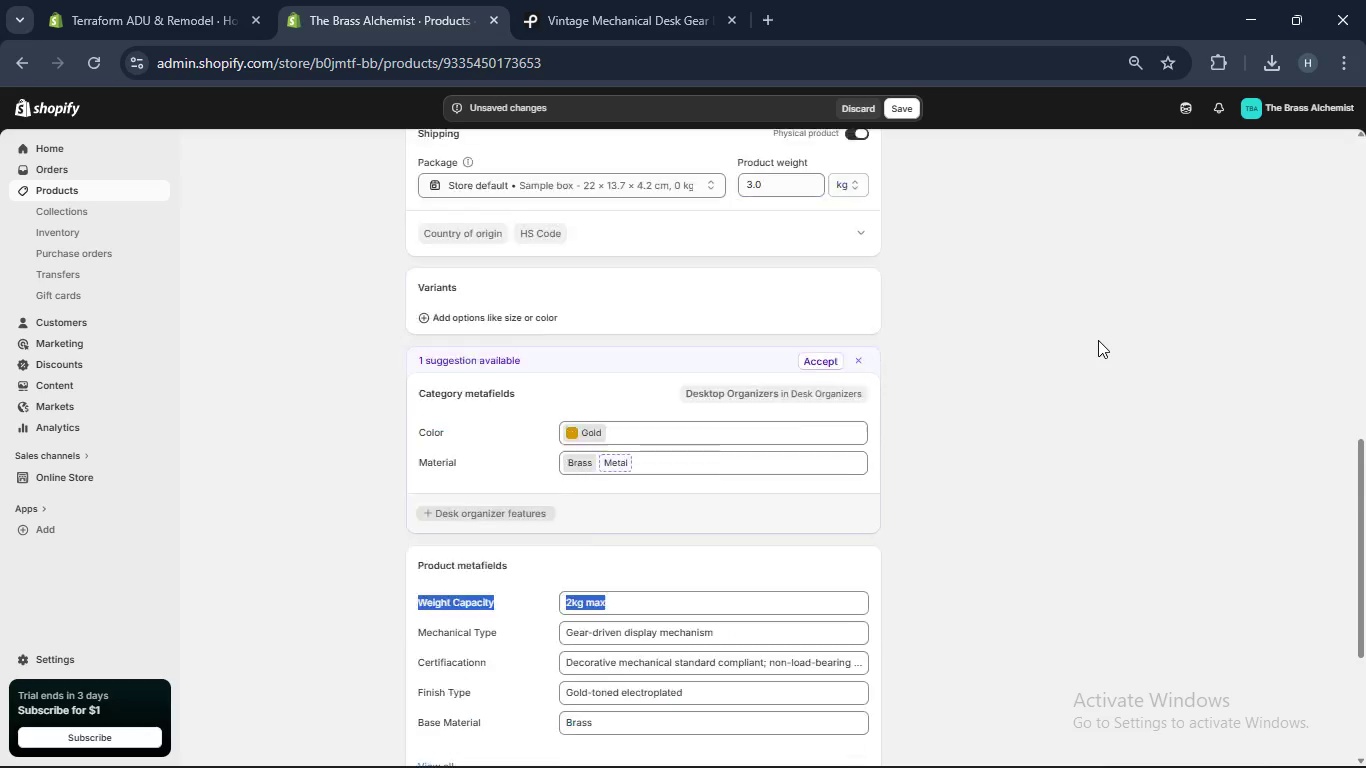 
scroll: coordinate [1098, 340], scroll_direction: up, amount: 6.0
 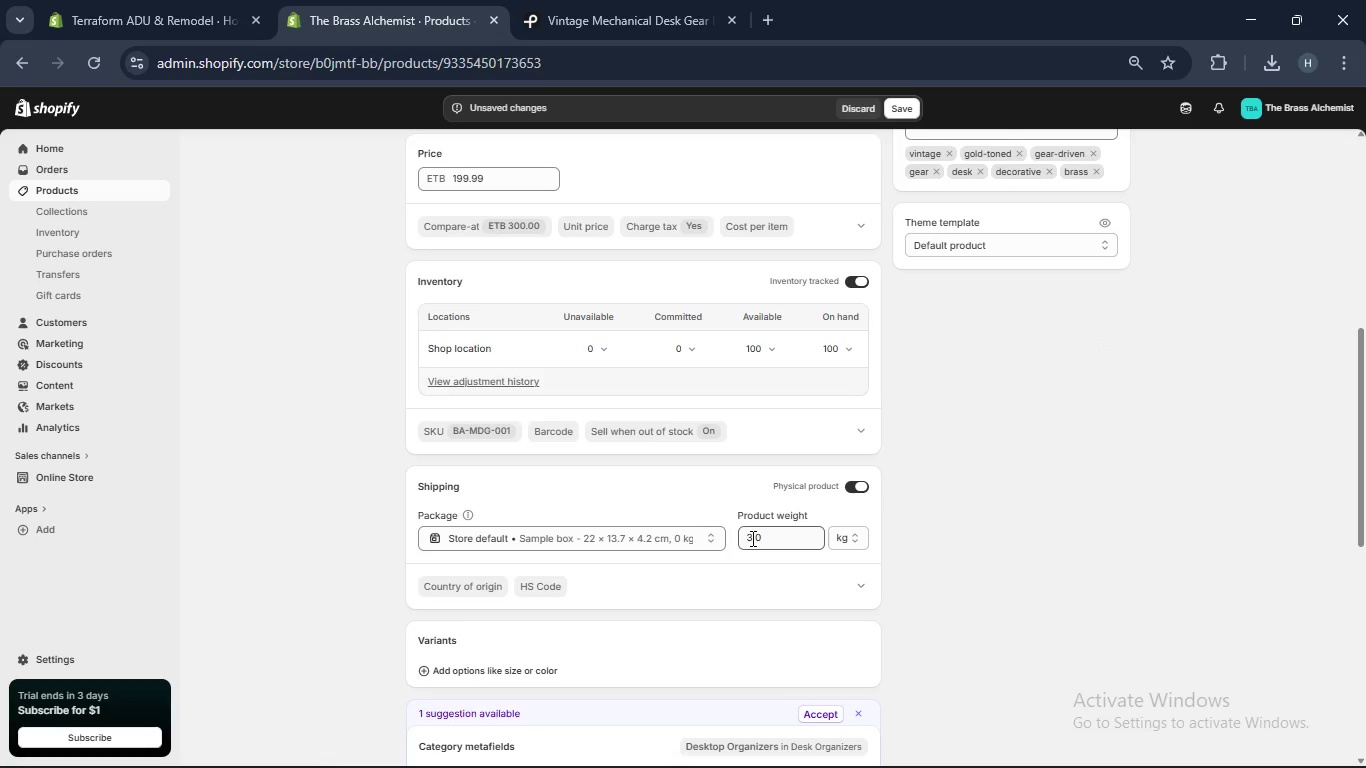 
left_click([751, 538])
 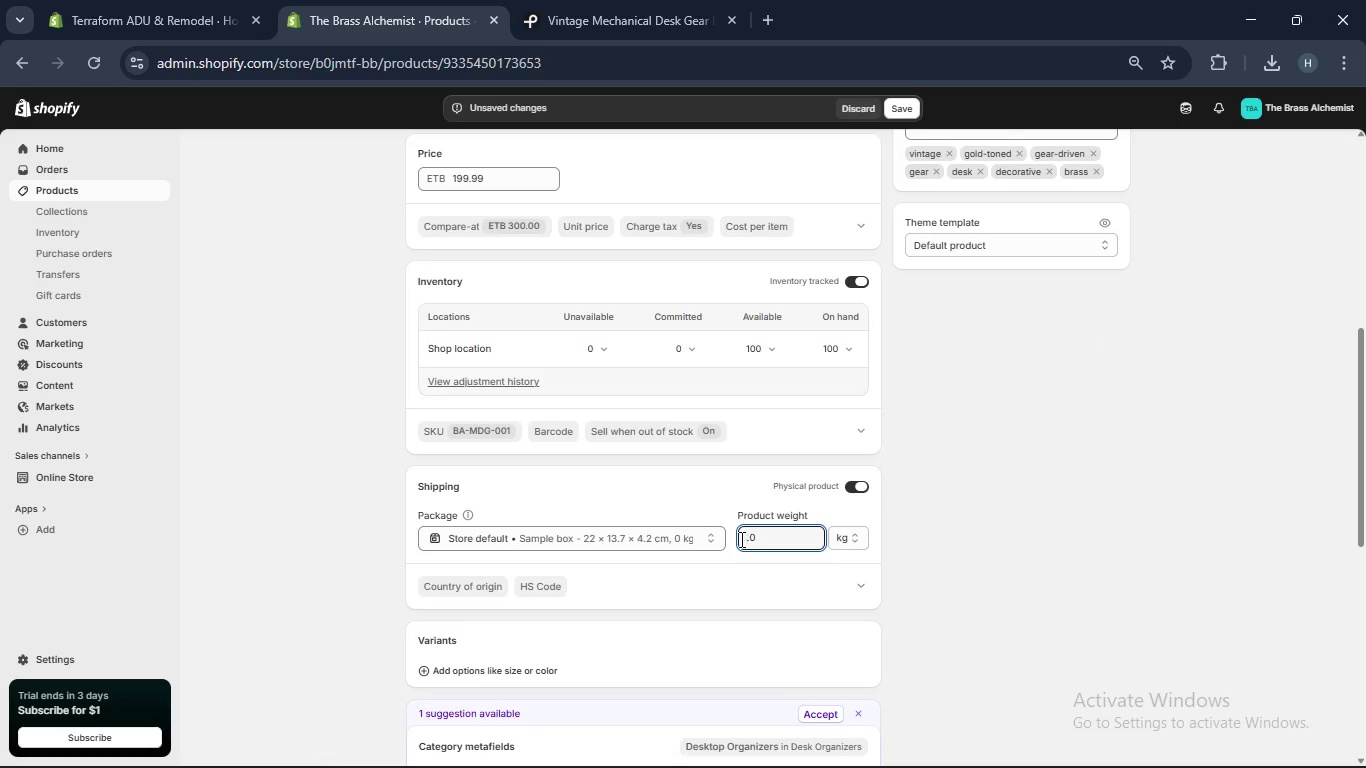 
key(Backspace)
 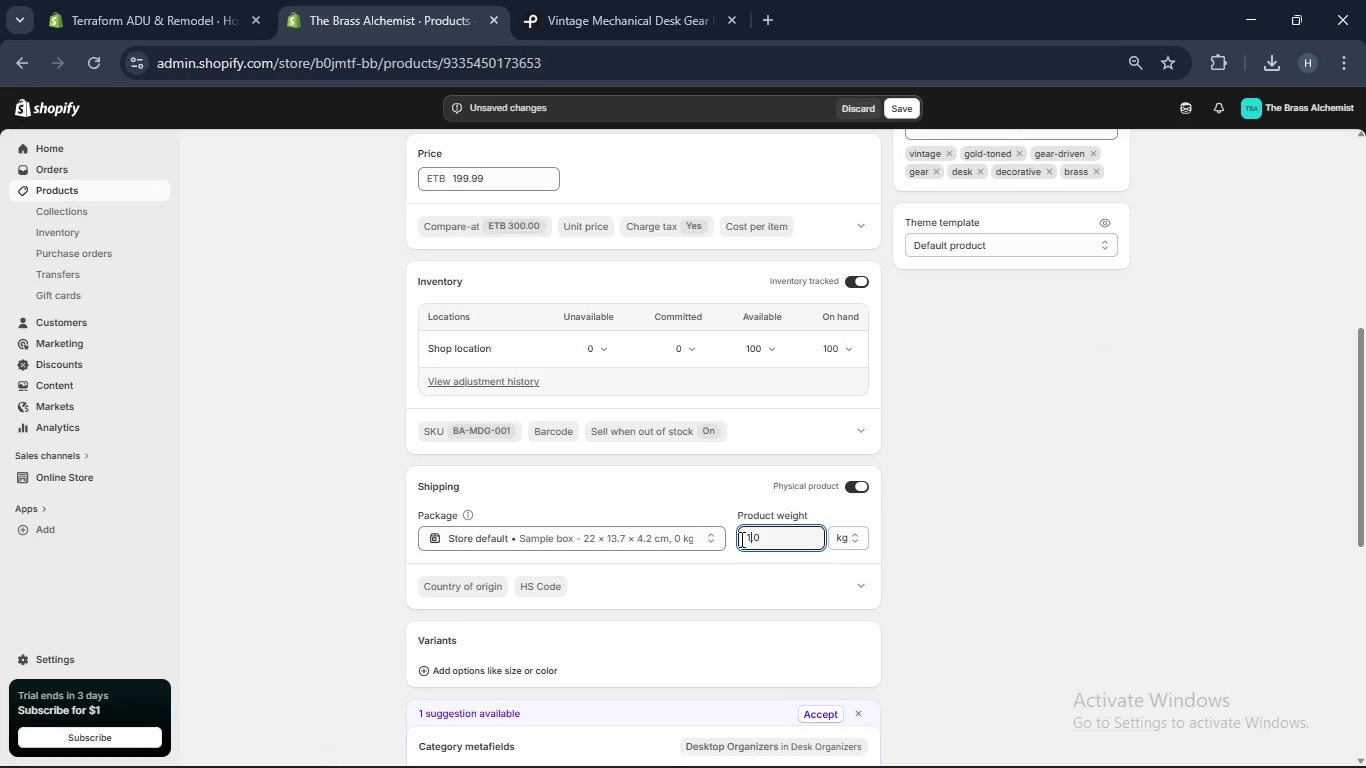 
key(Numpad1)
 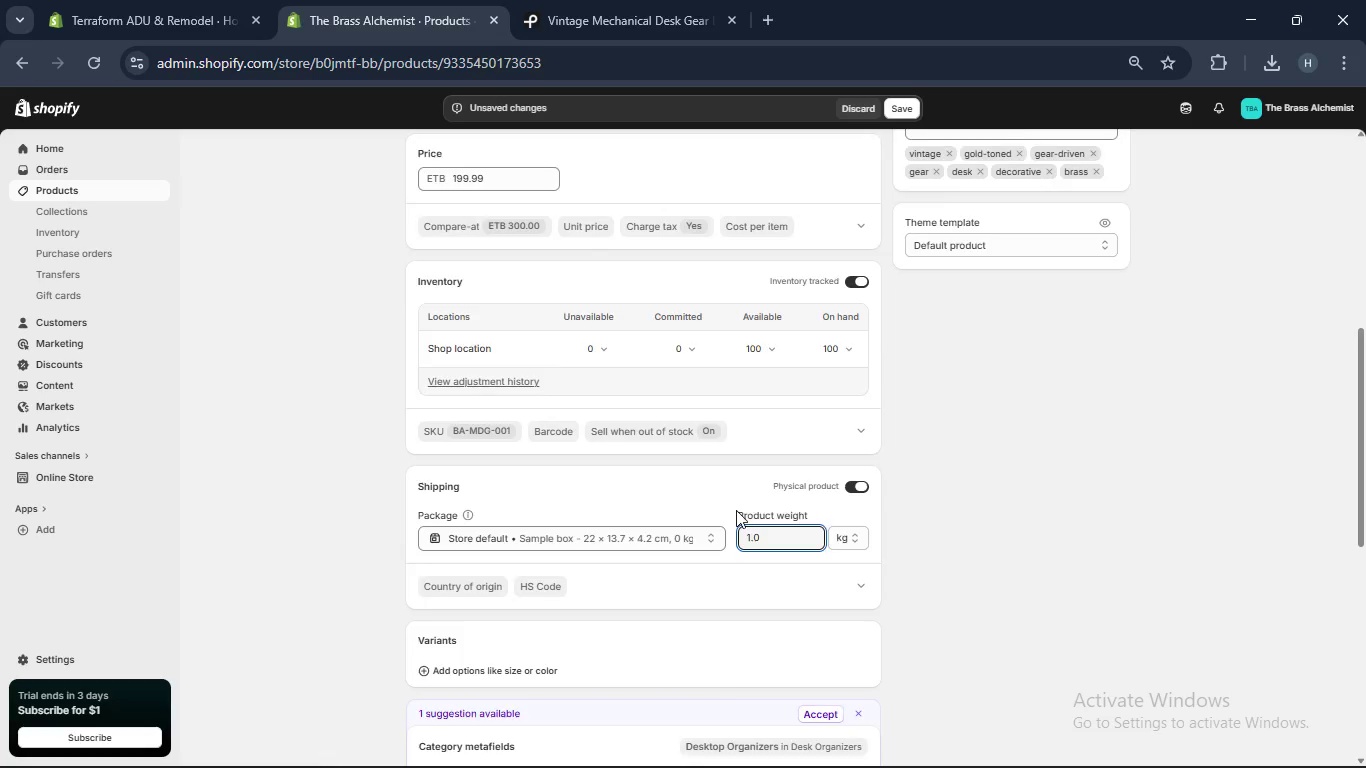 
scroll: coordinate [729, 510], scroll_direction: down, amount: 6.0
 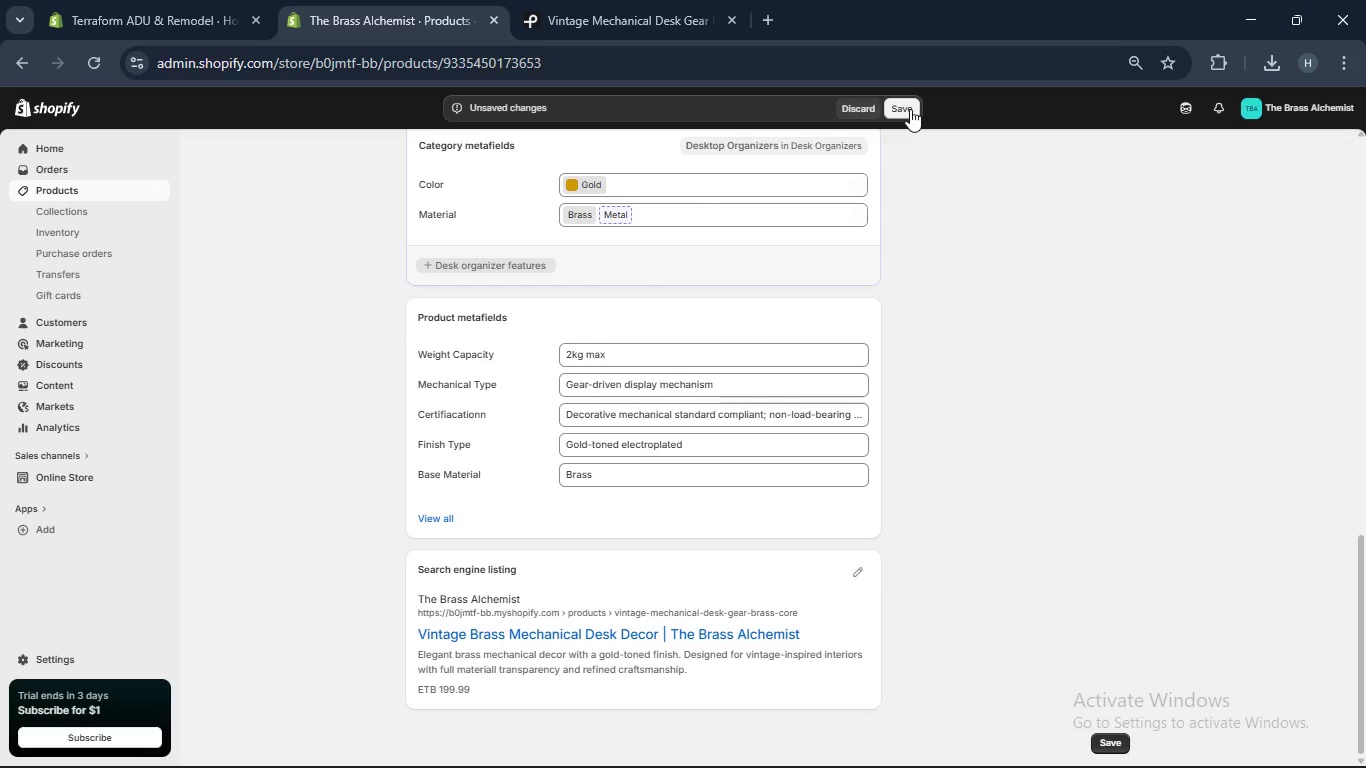 
left_click([910, 109])
 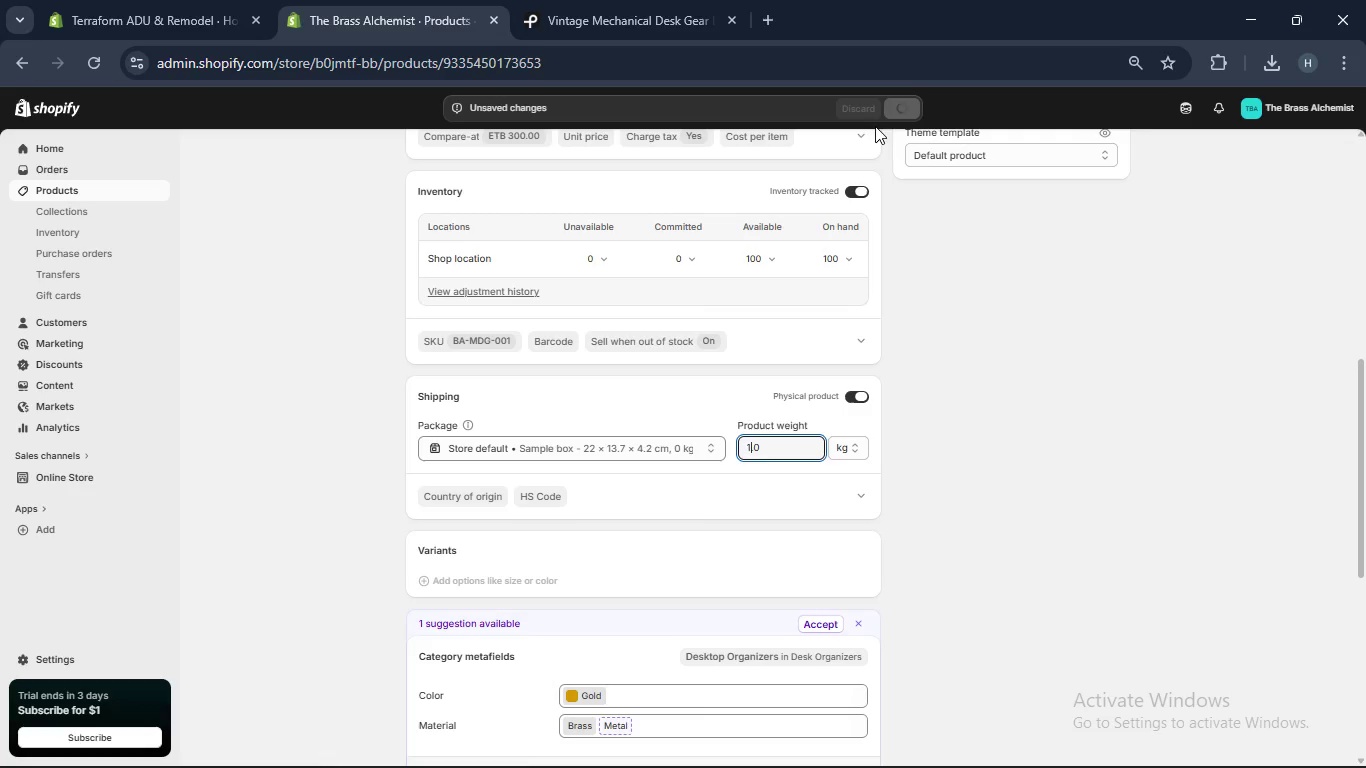 
scroll: coordinate [633, 465], scroll_direction: up, amount: 21.0
 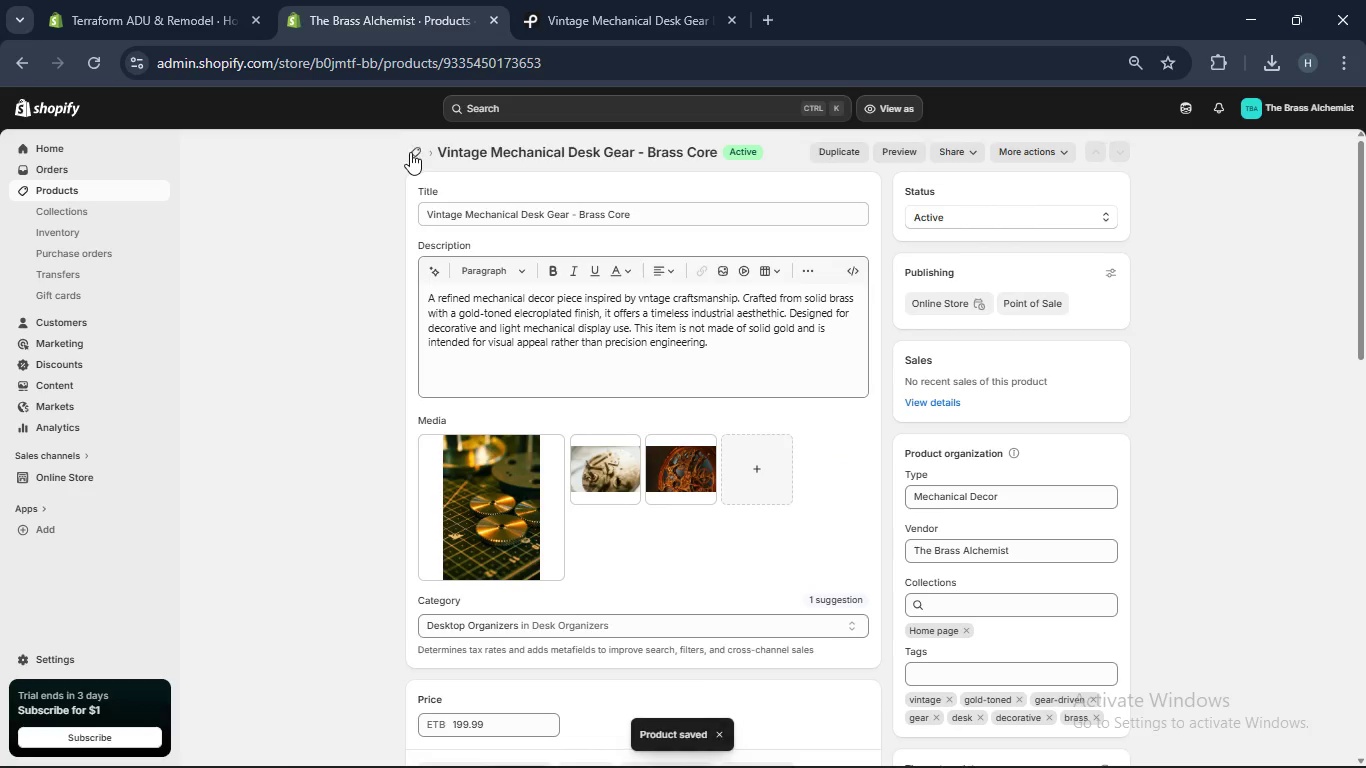 
left_click([410, 152])
 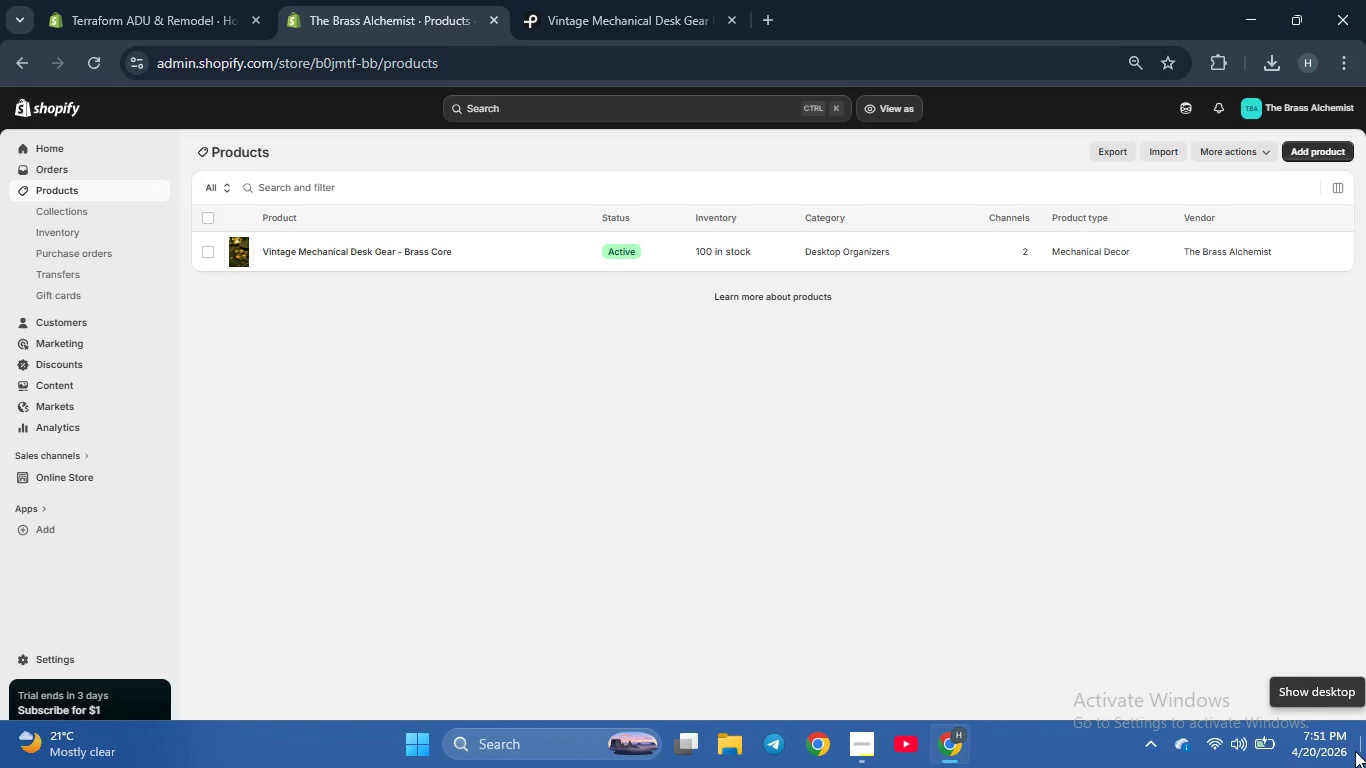 
wait(77.98)
 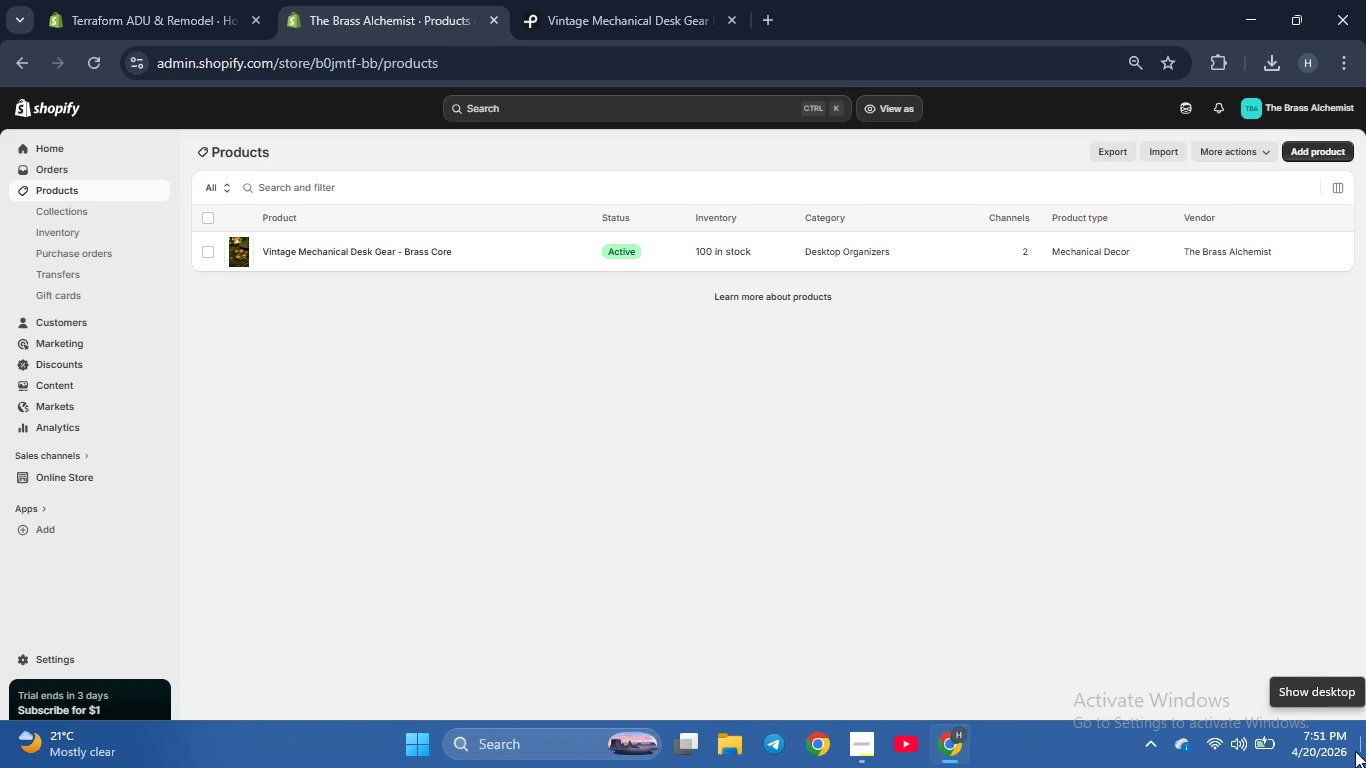 
left_click([1332, 148])
 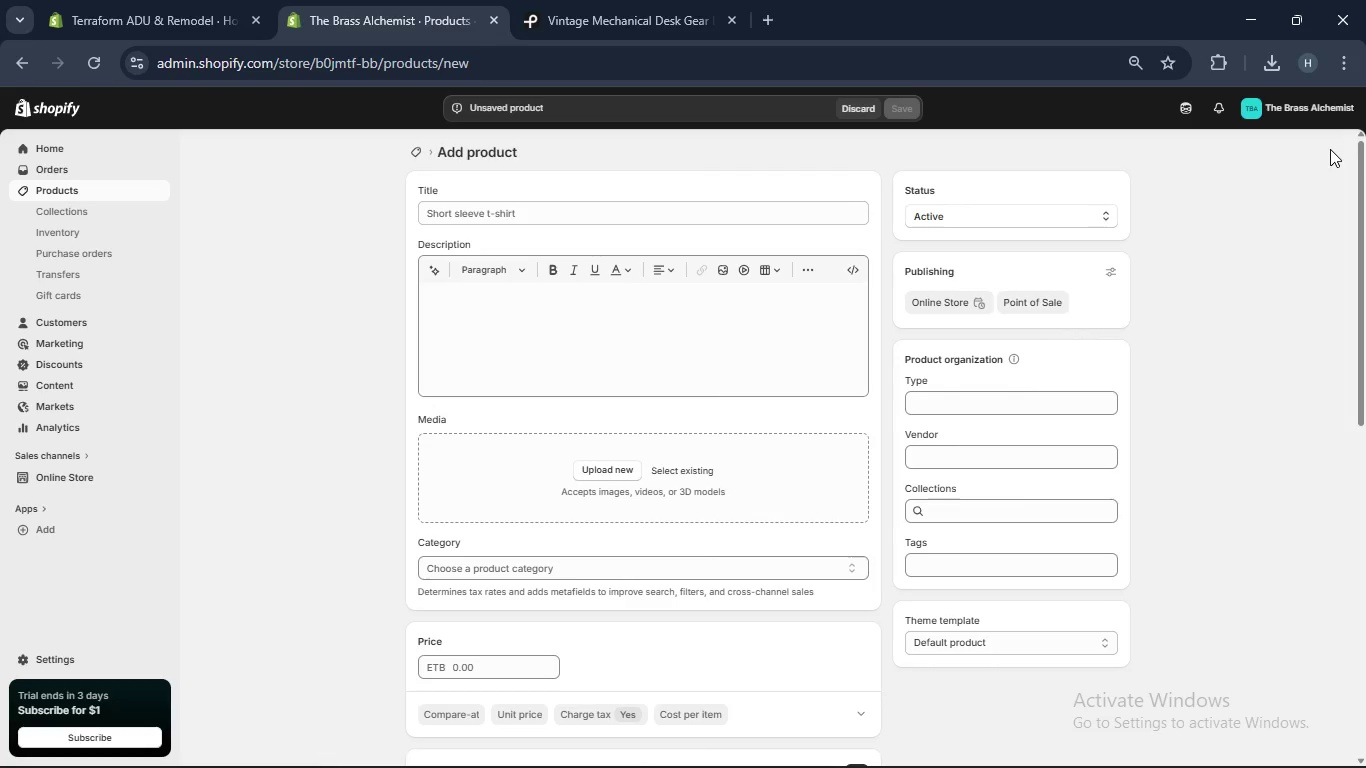 
wait(21.89)
 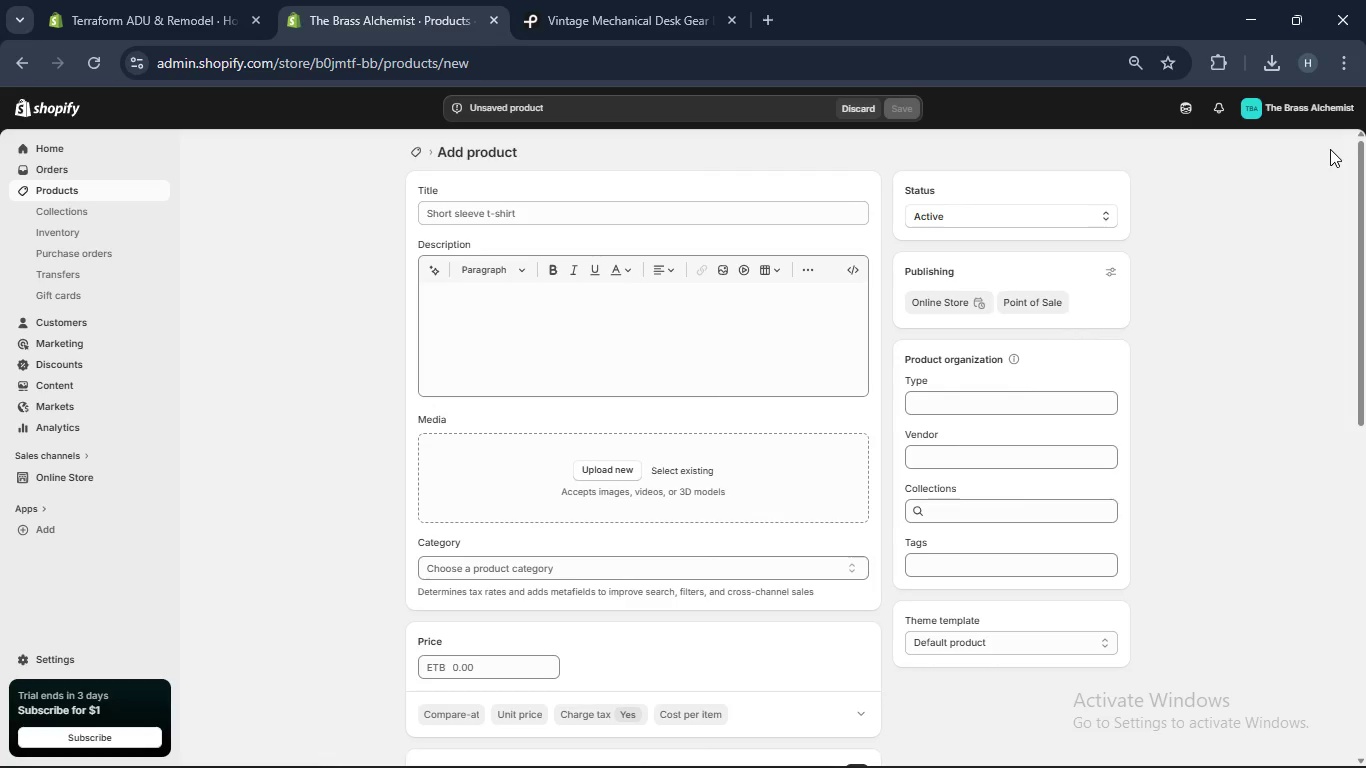 
left_click([524, 216])
 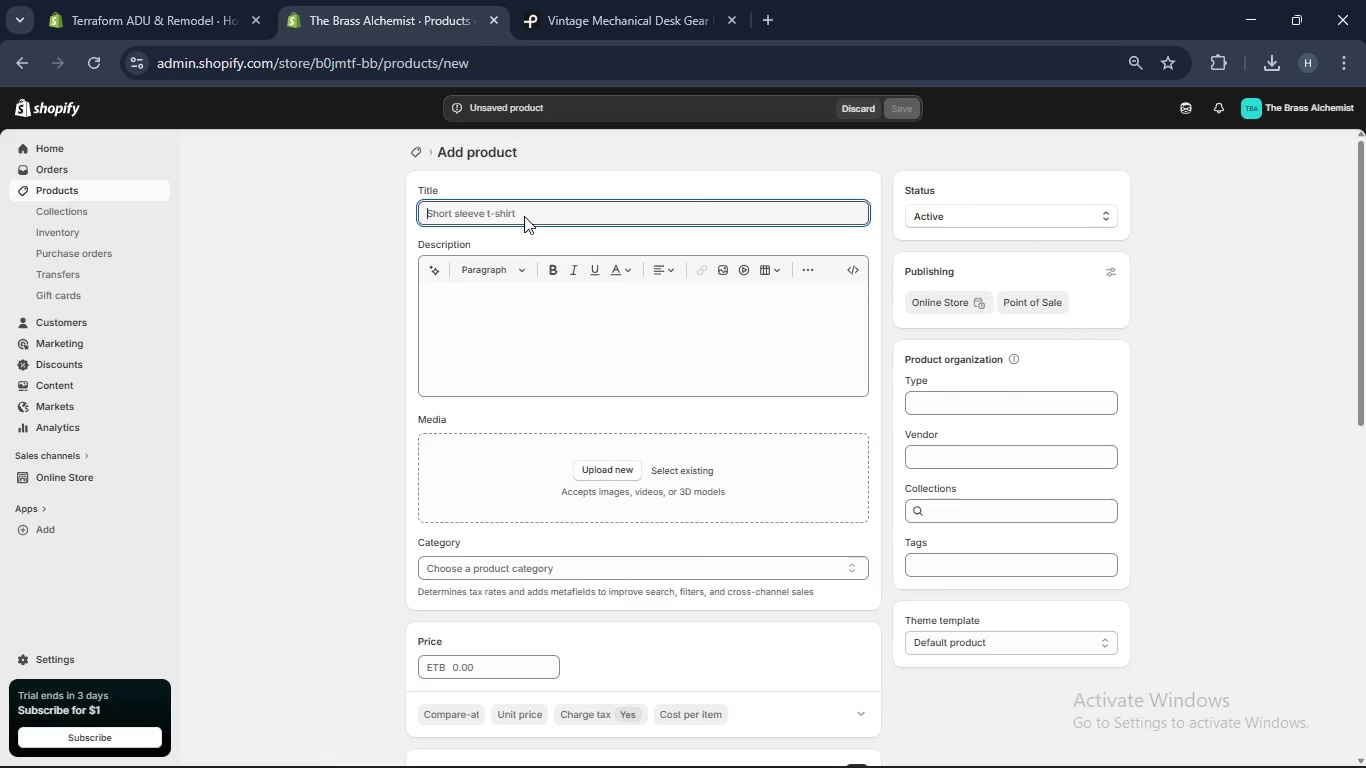 
type(Rotational Gear Sculpture - Steel Bae)
 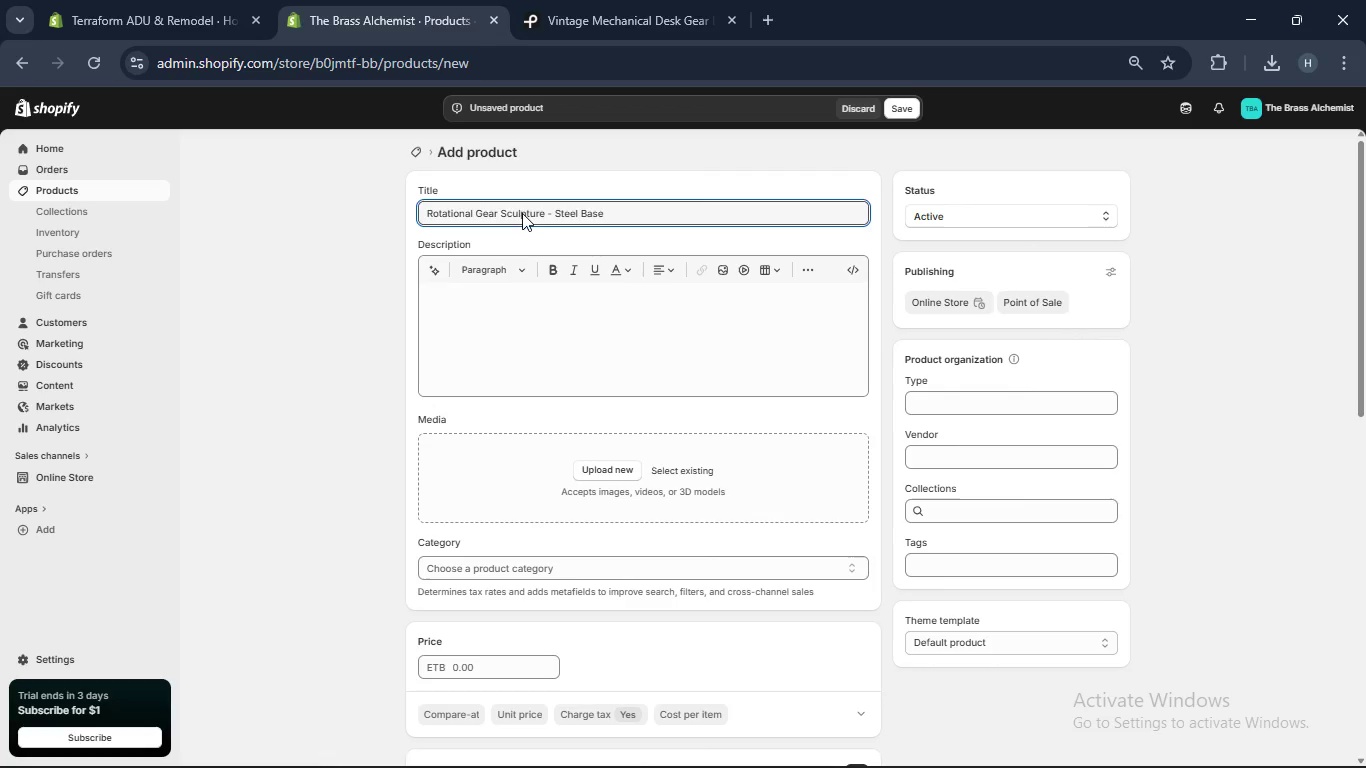 
 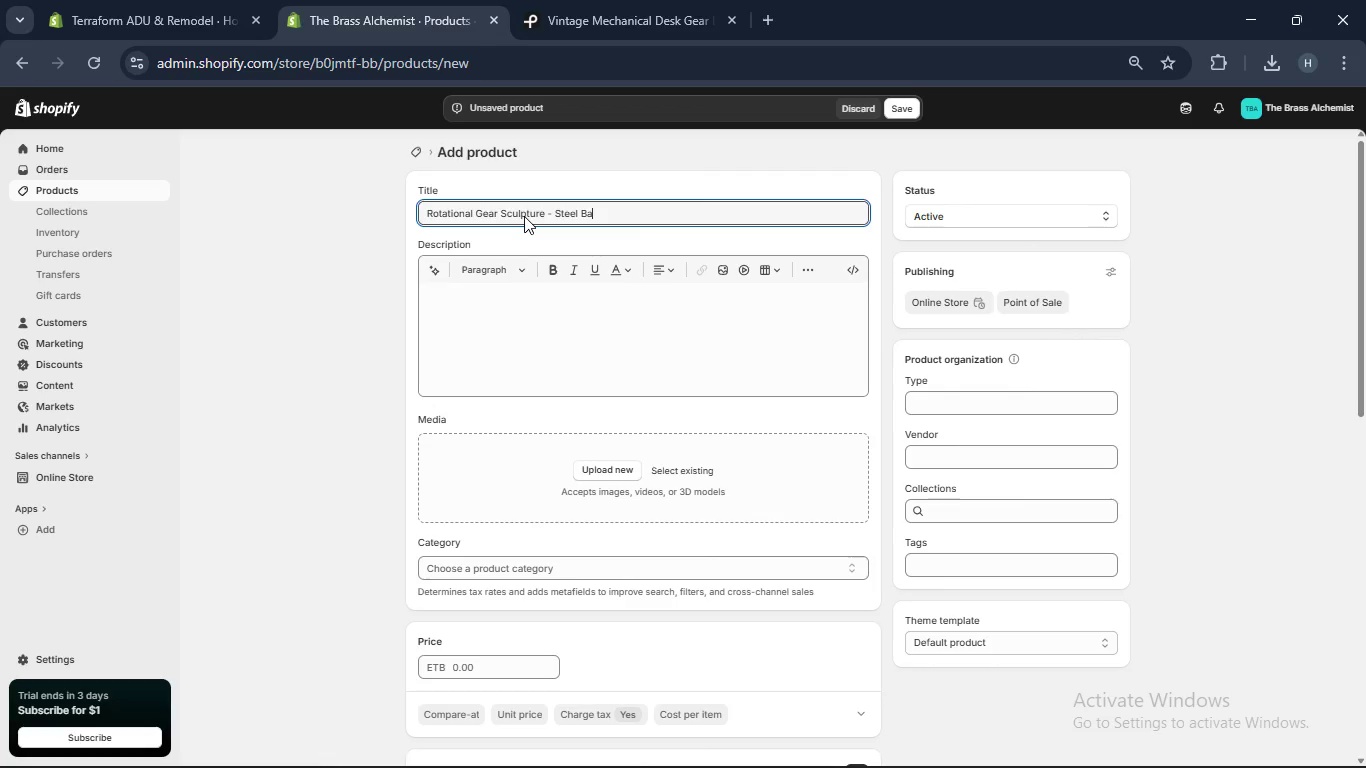 
hold_key(key=S, duration=0.41)
 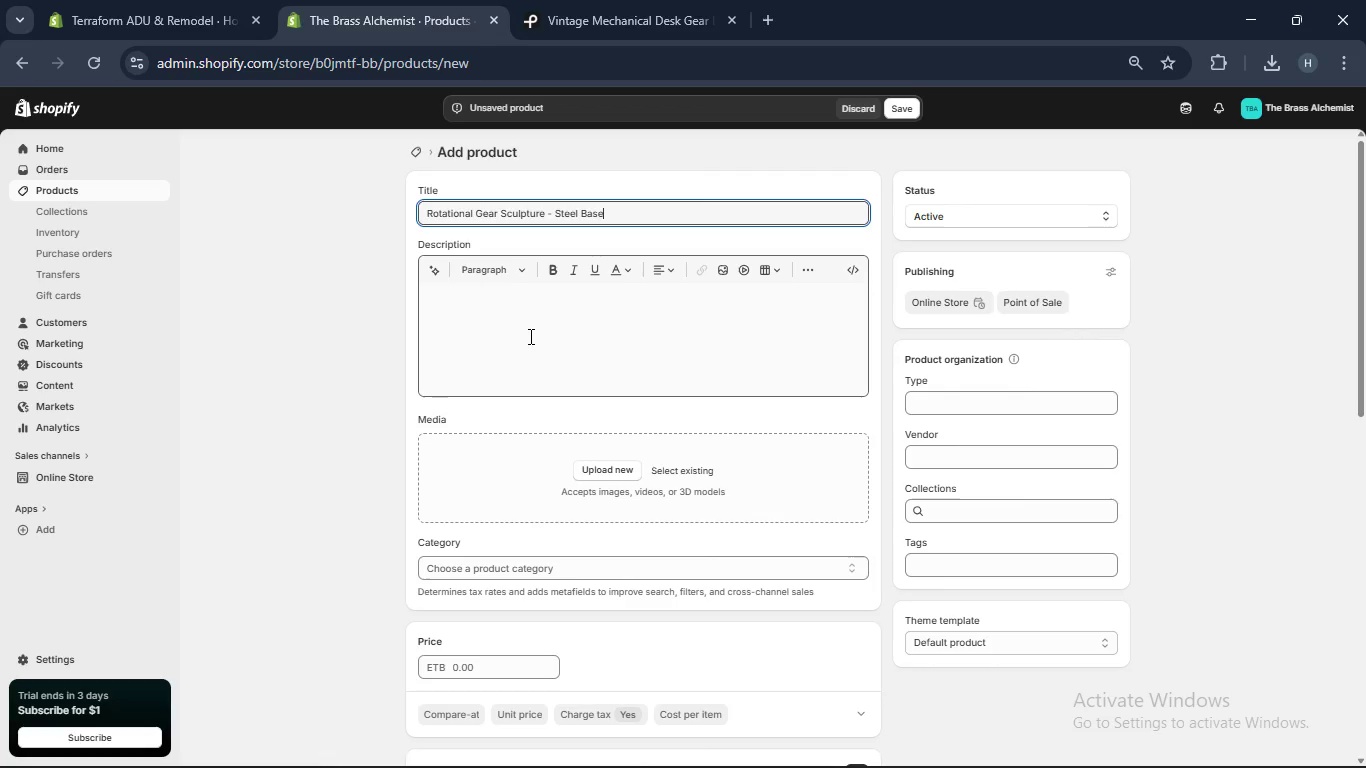 
left_click([528, 336])
 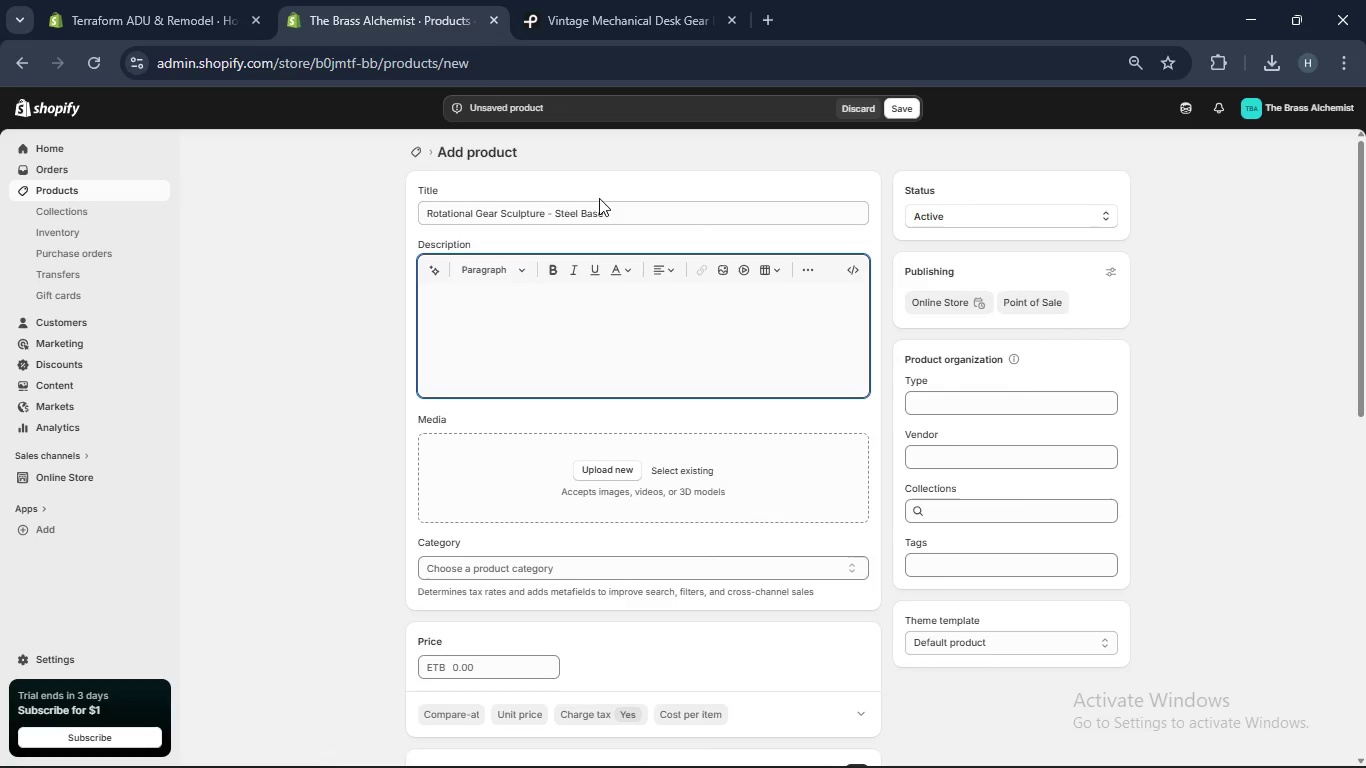 
left_click([599, 198])
 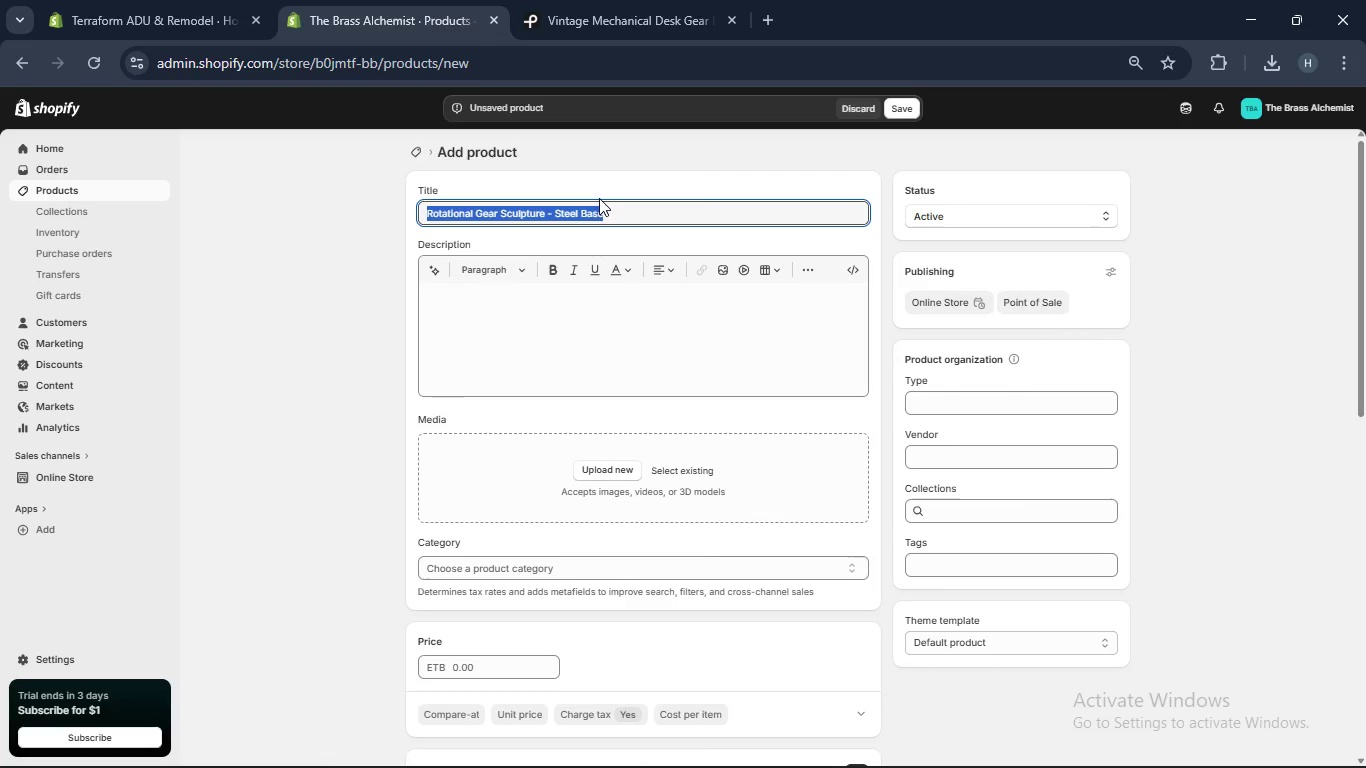 
key(Control+C)
 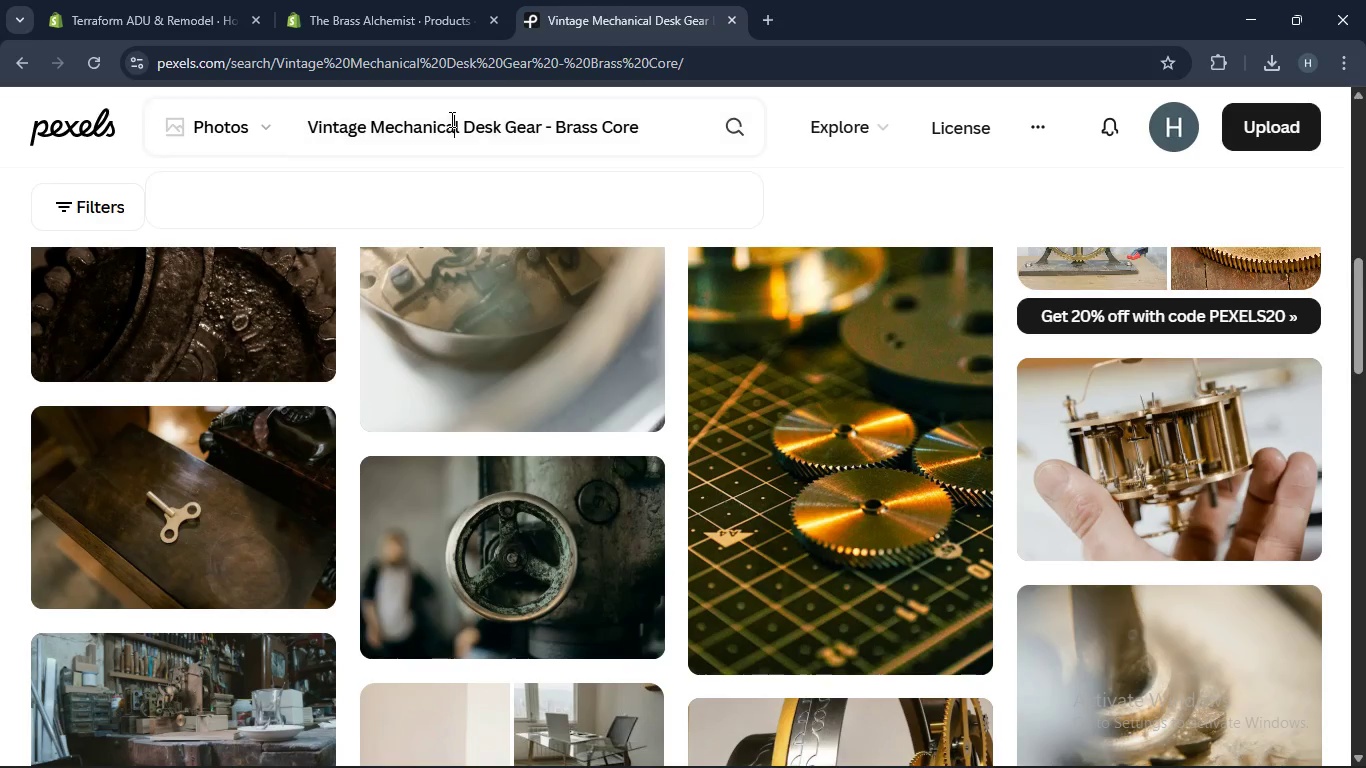 
hold_key(key=ControlLeft, duration=1.34)
 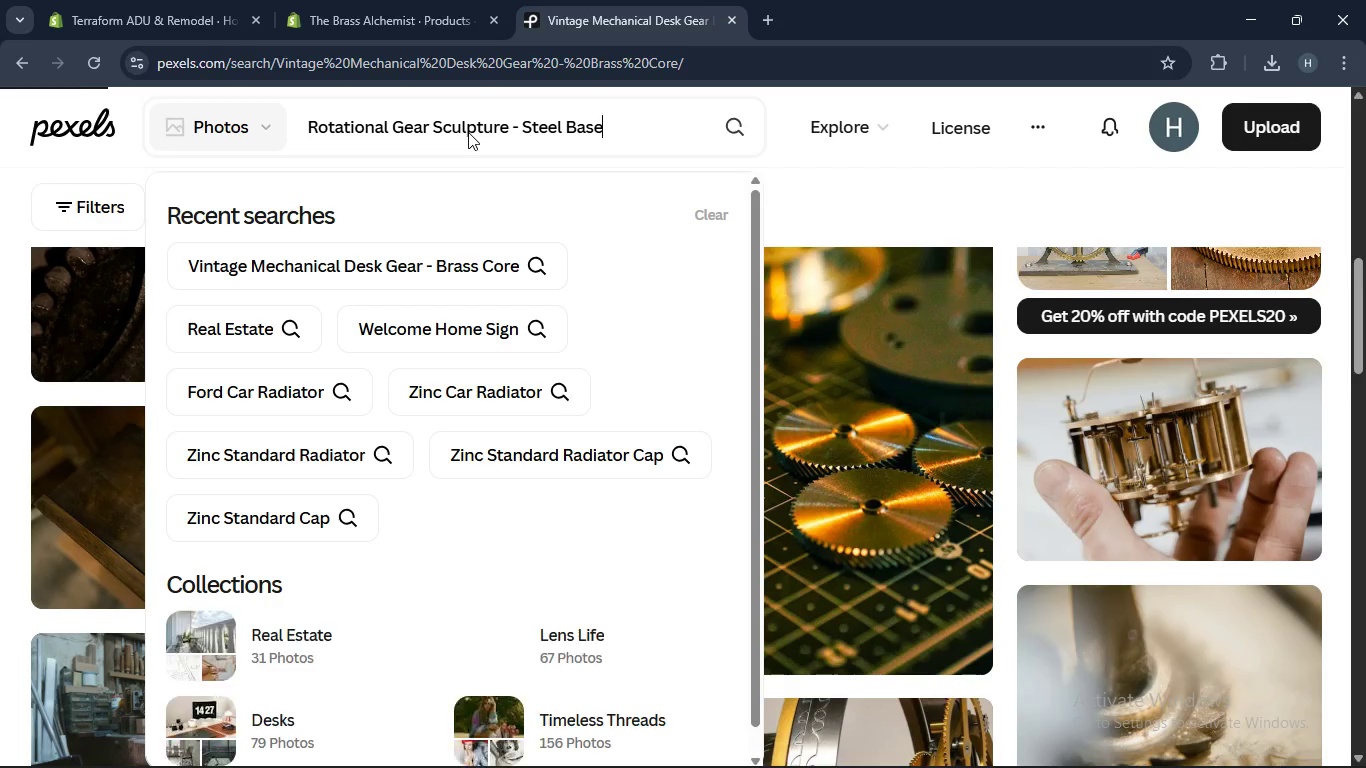 
type(av)
 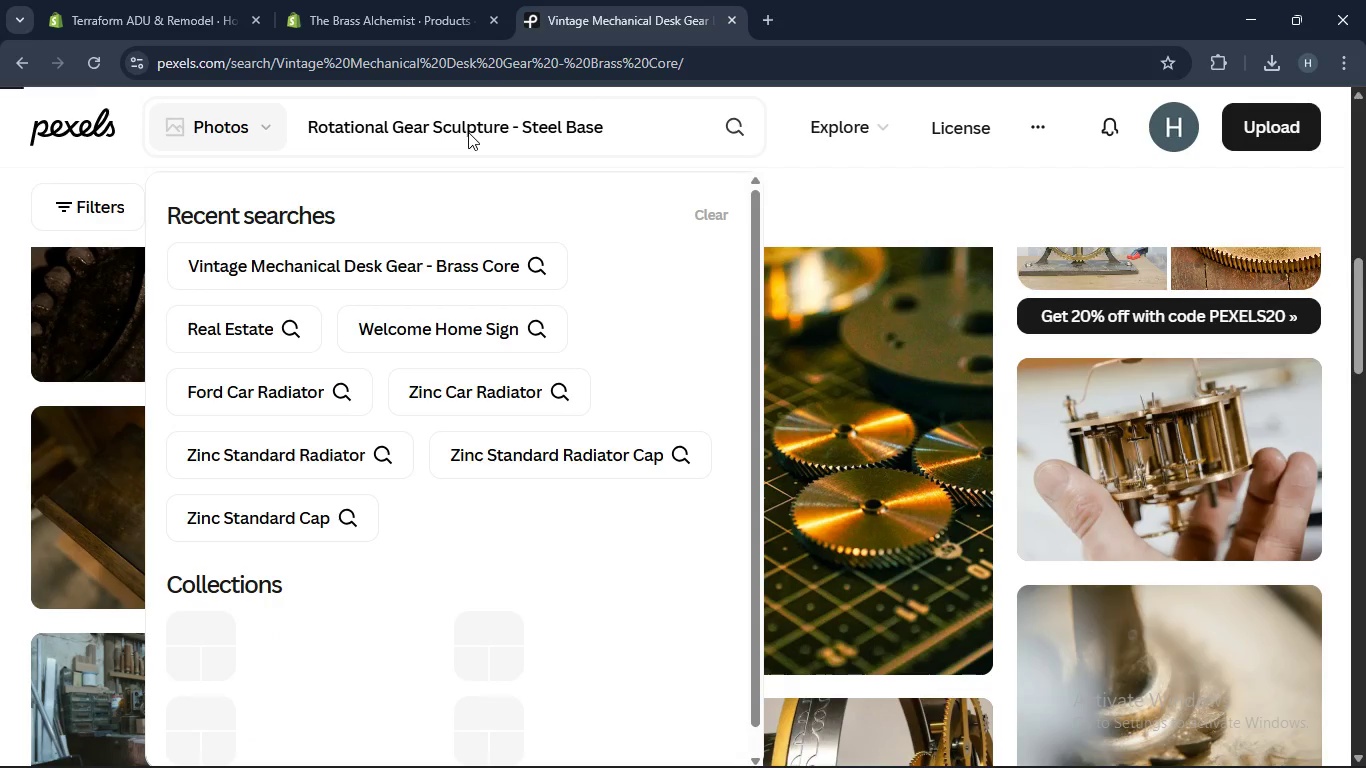 
key(Enter)
 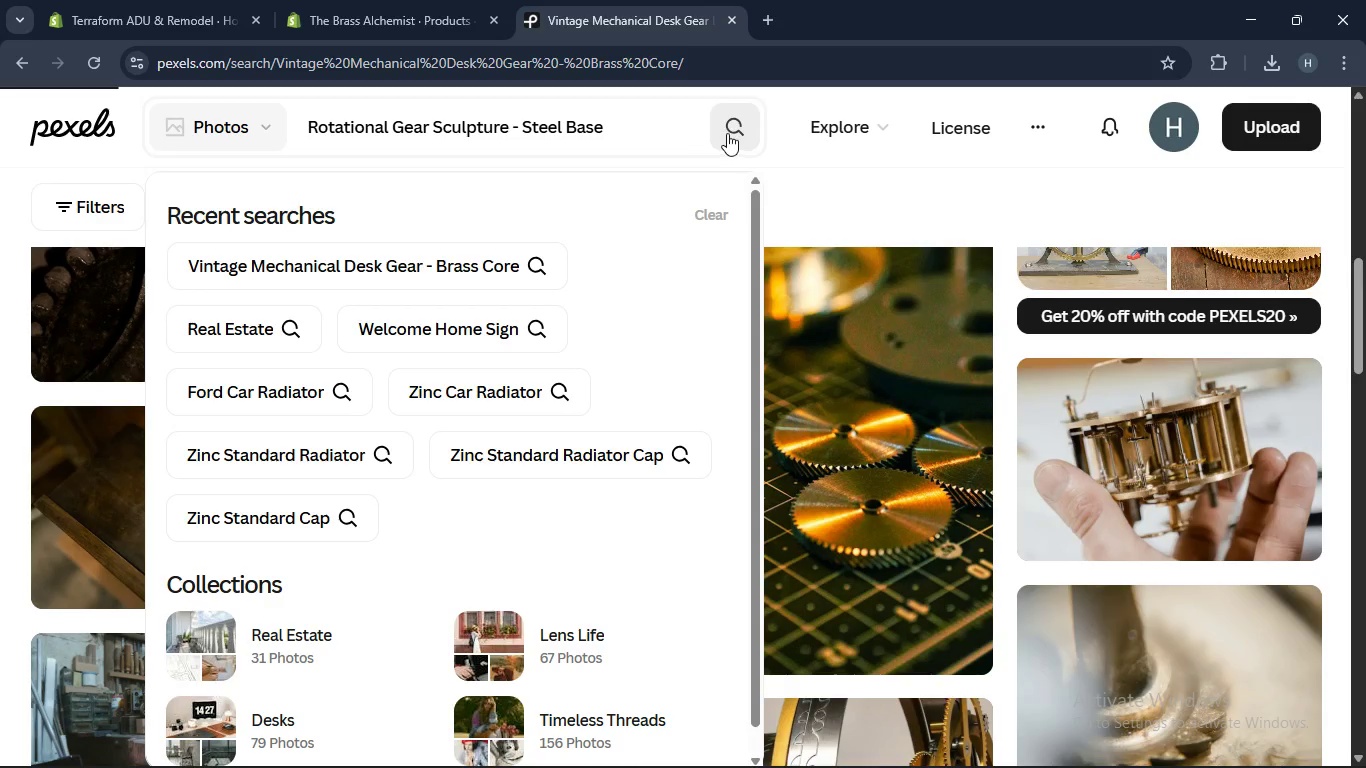 
left_click([730, 132])
 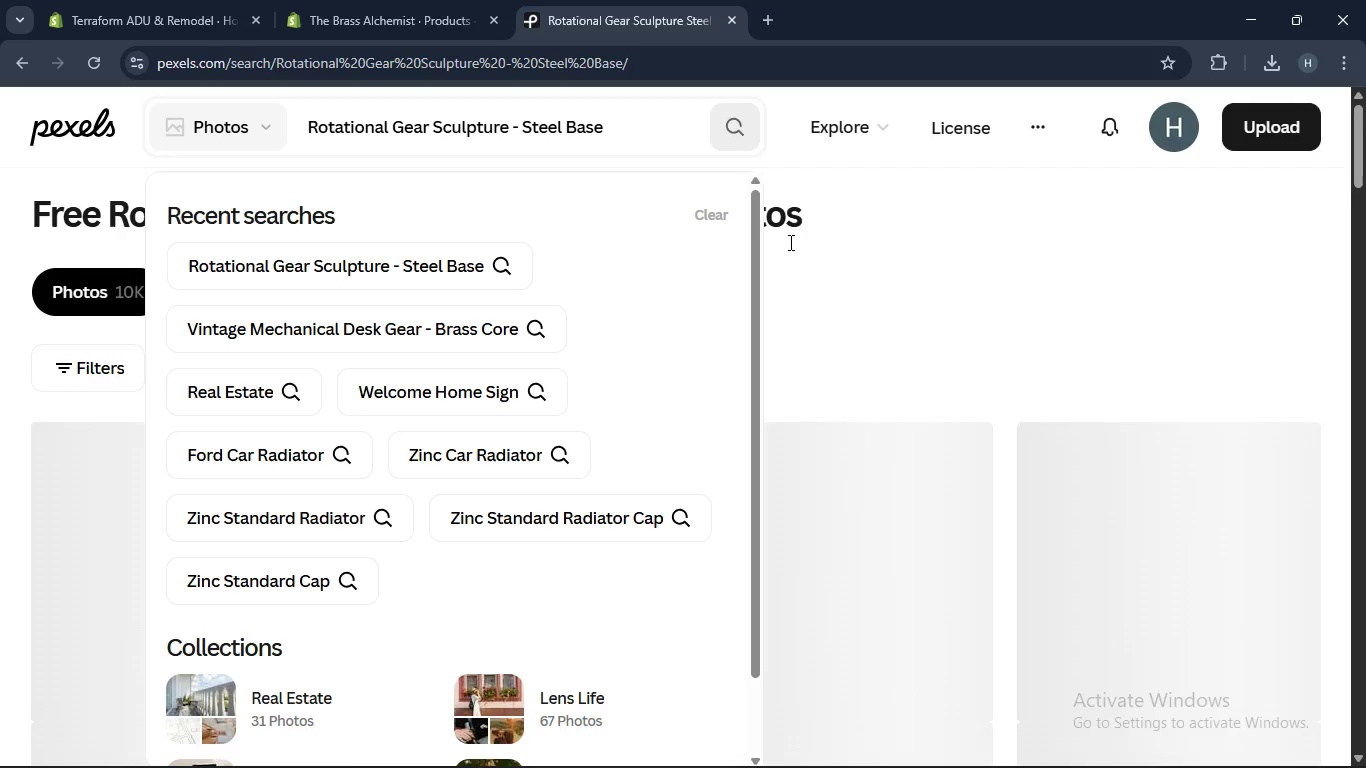 
left_click([807, 281])
 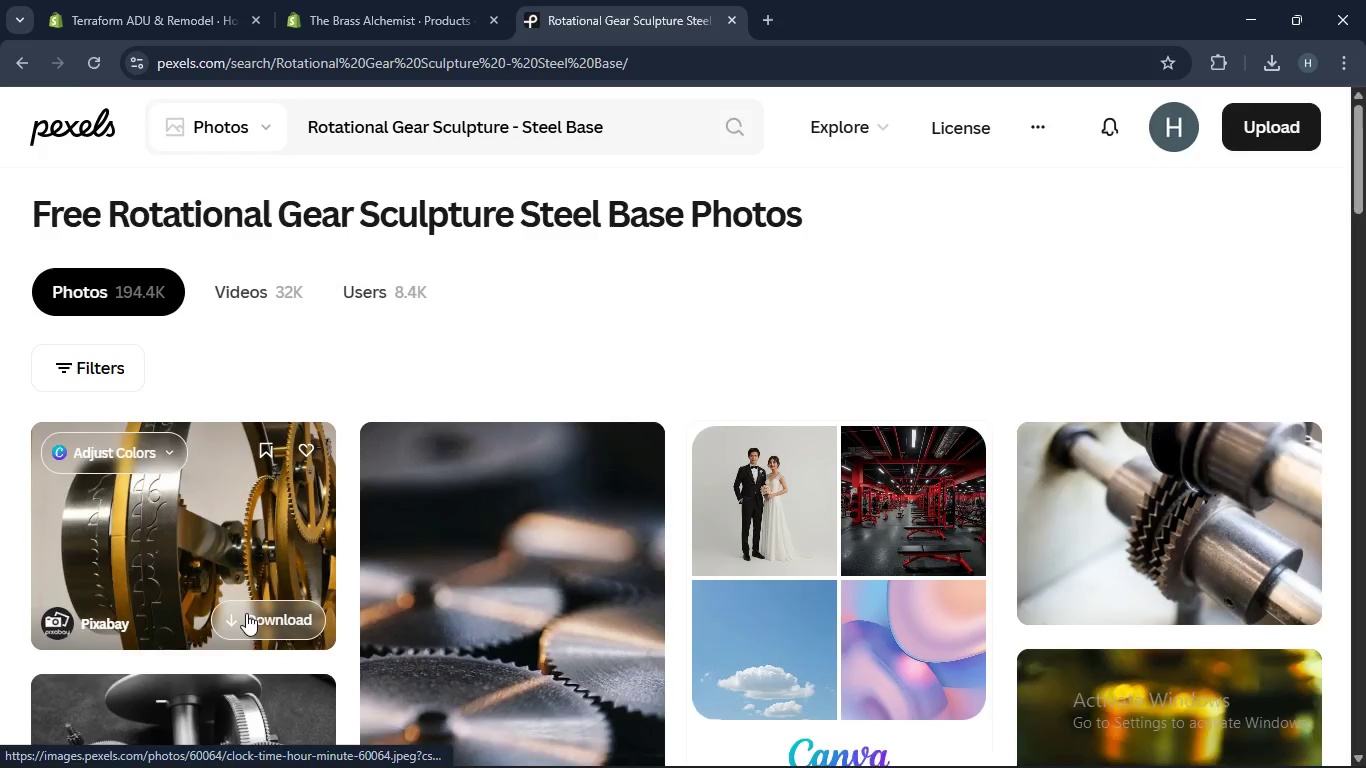 
scroll: coordinate [487, 501], scroll_direction: down, amount: 2.0
 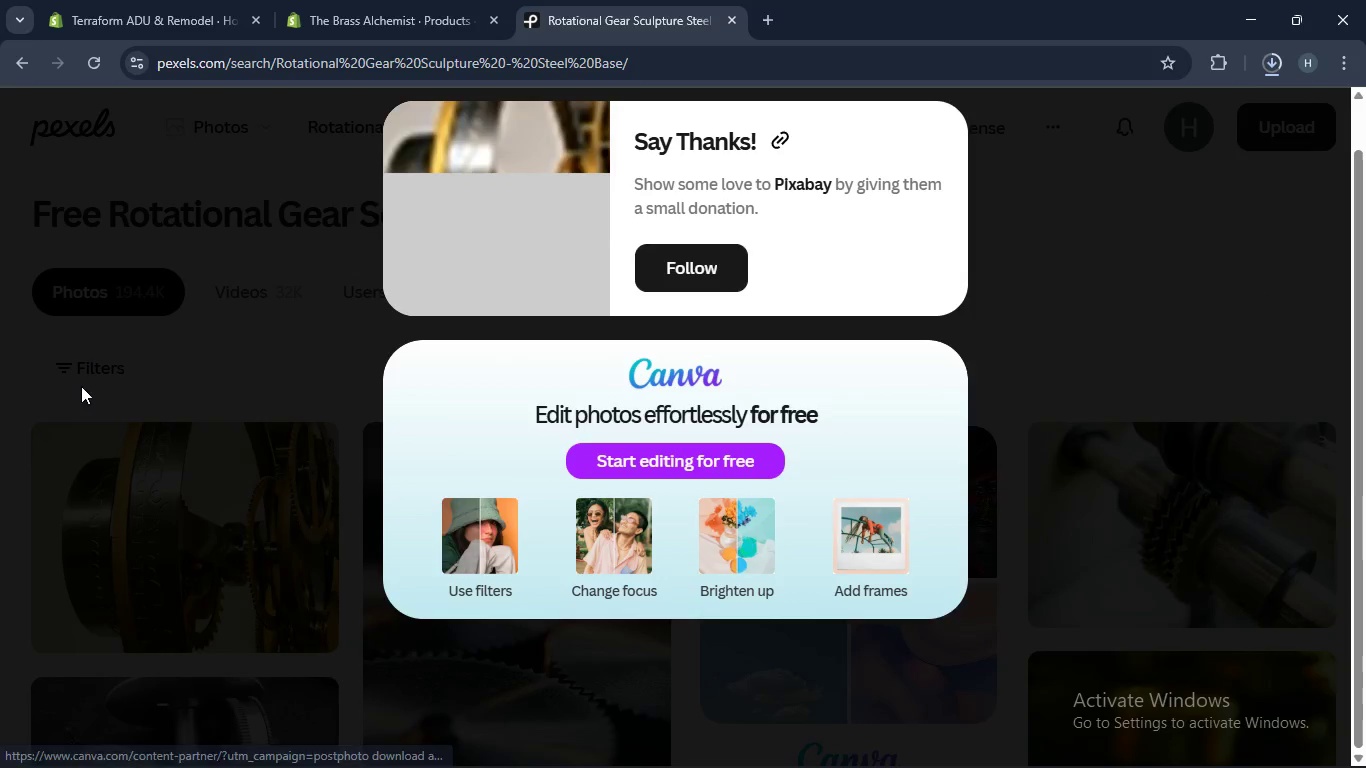 
left_click([81, 386])
 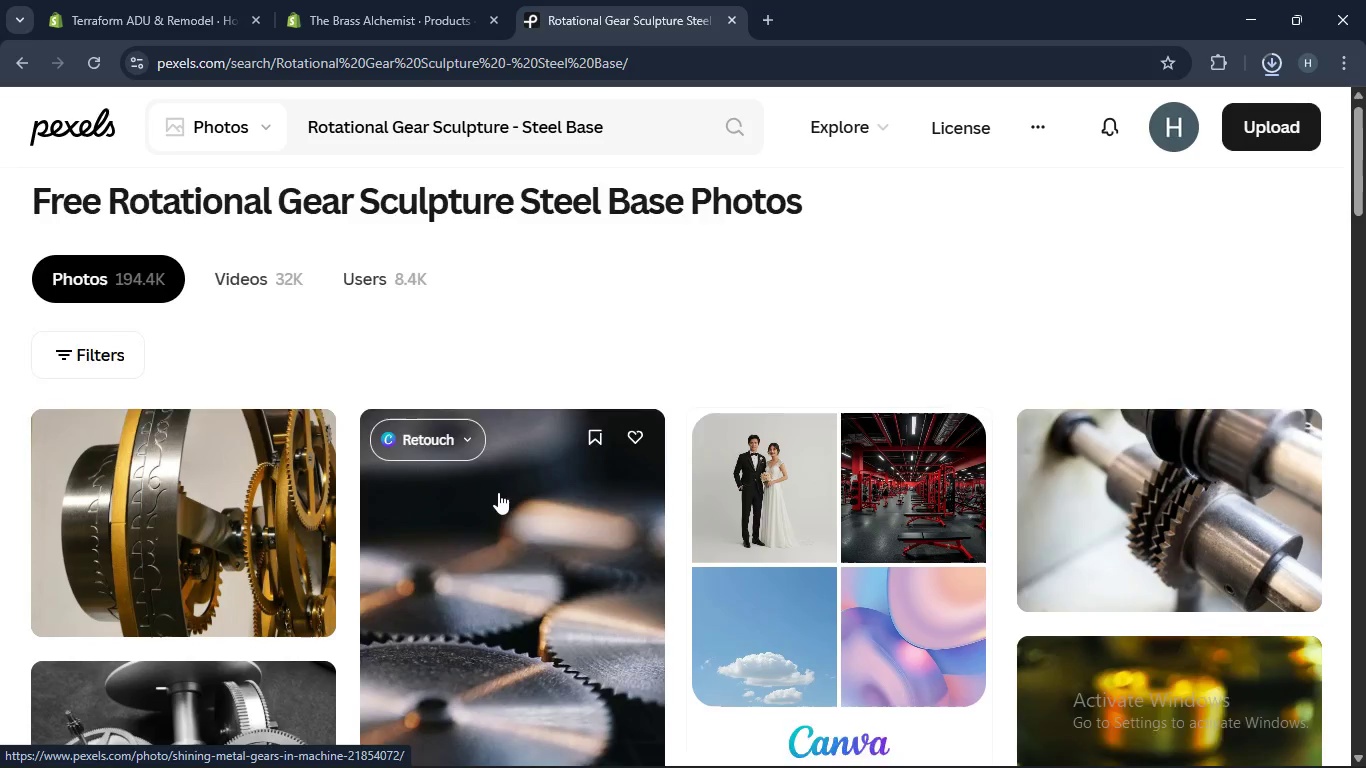 
scroll: coordinate [493, 551], scroll_direction: down, amount: 3.0
 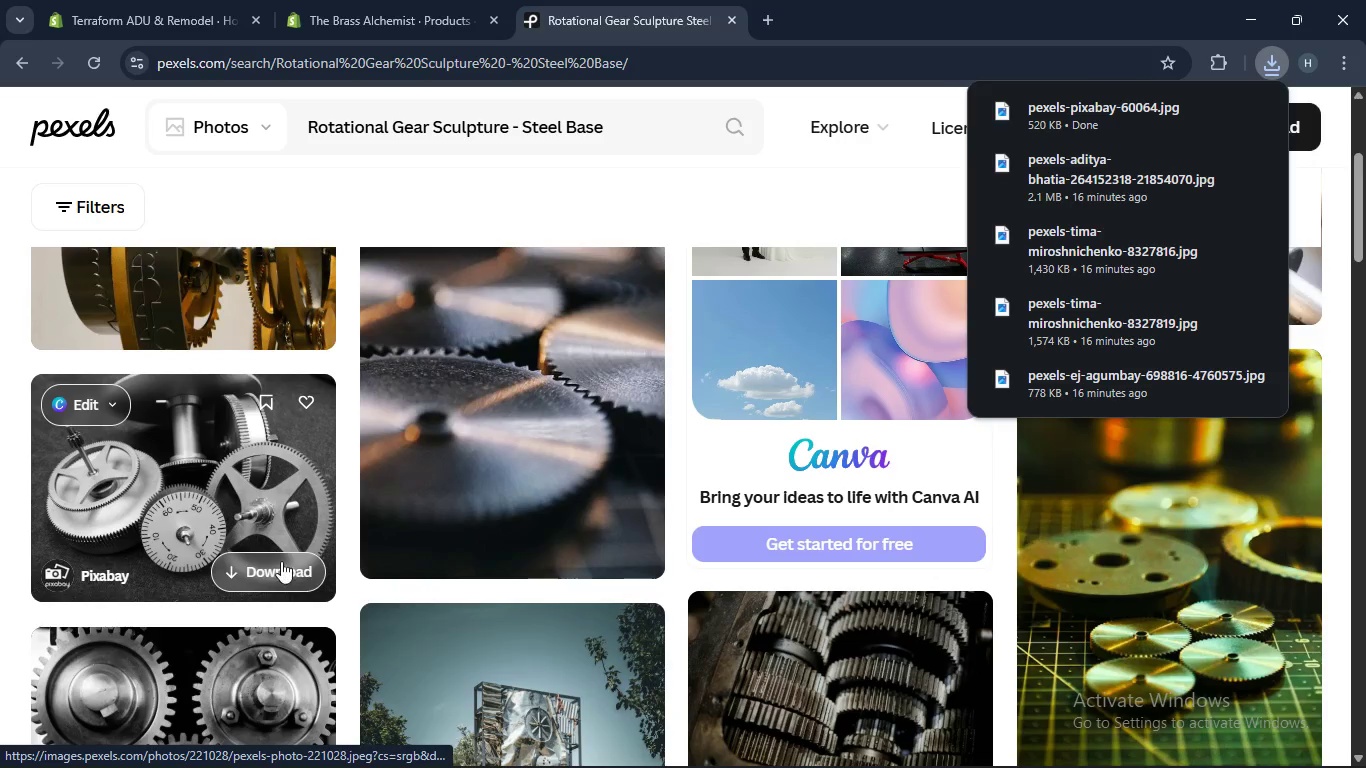 
left_click([281, 561])
 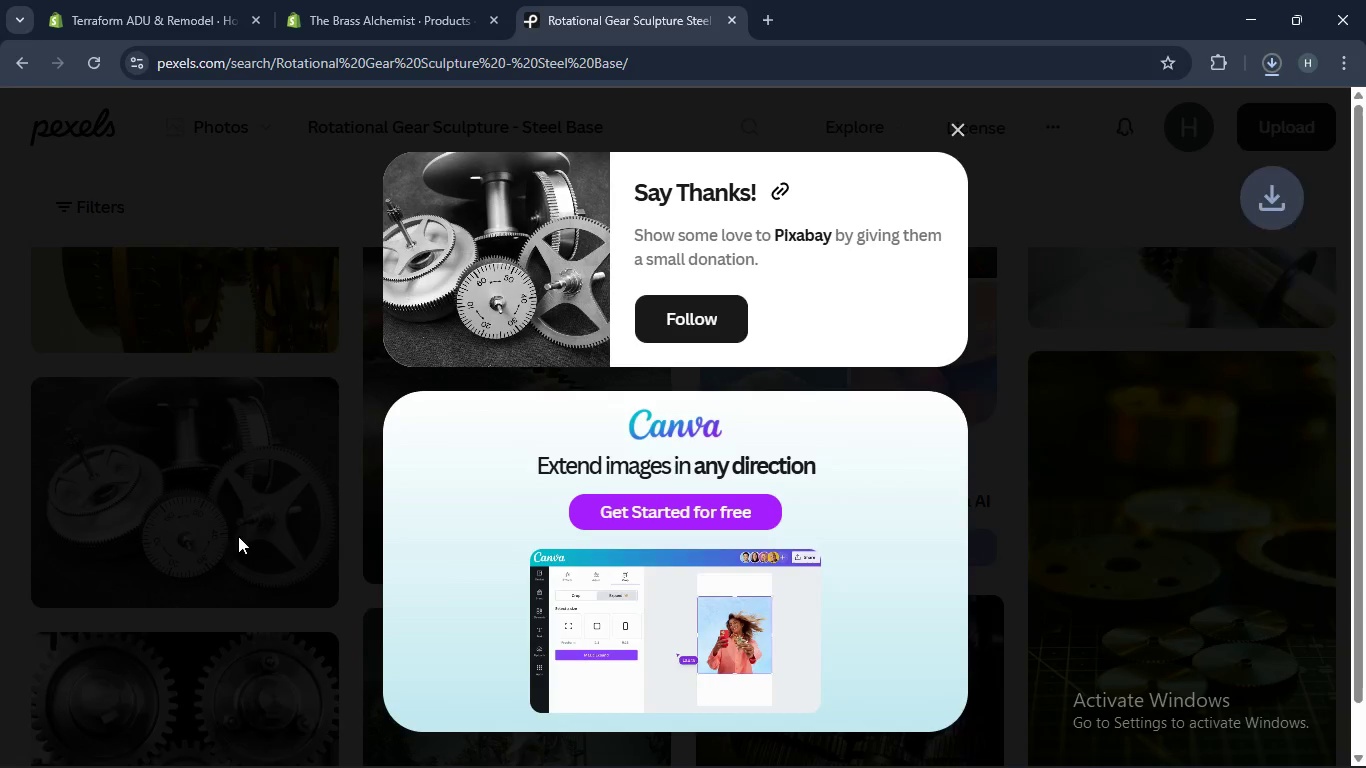 
left_click([238, 536])
 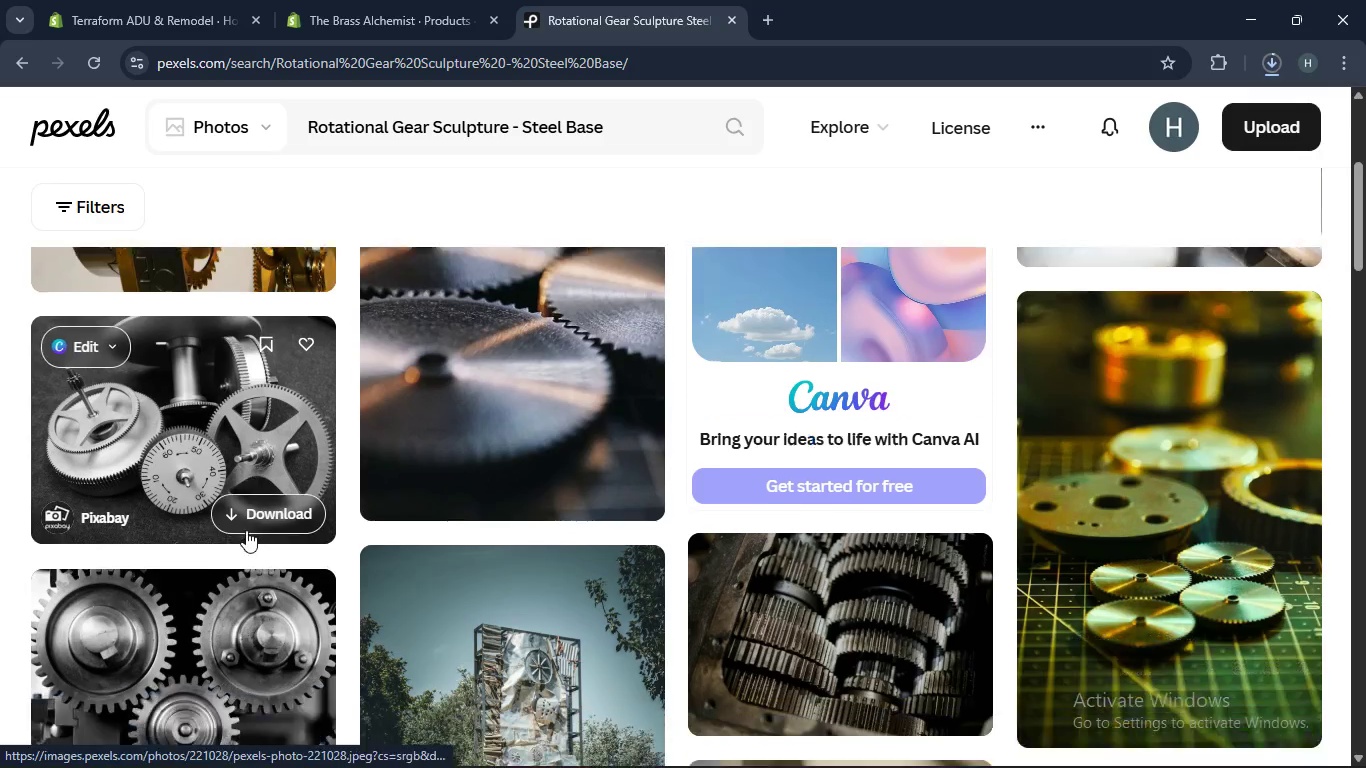 
scroll: coordinate [246, 530], scroll_direction: down, amount: 2.0
 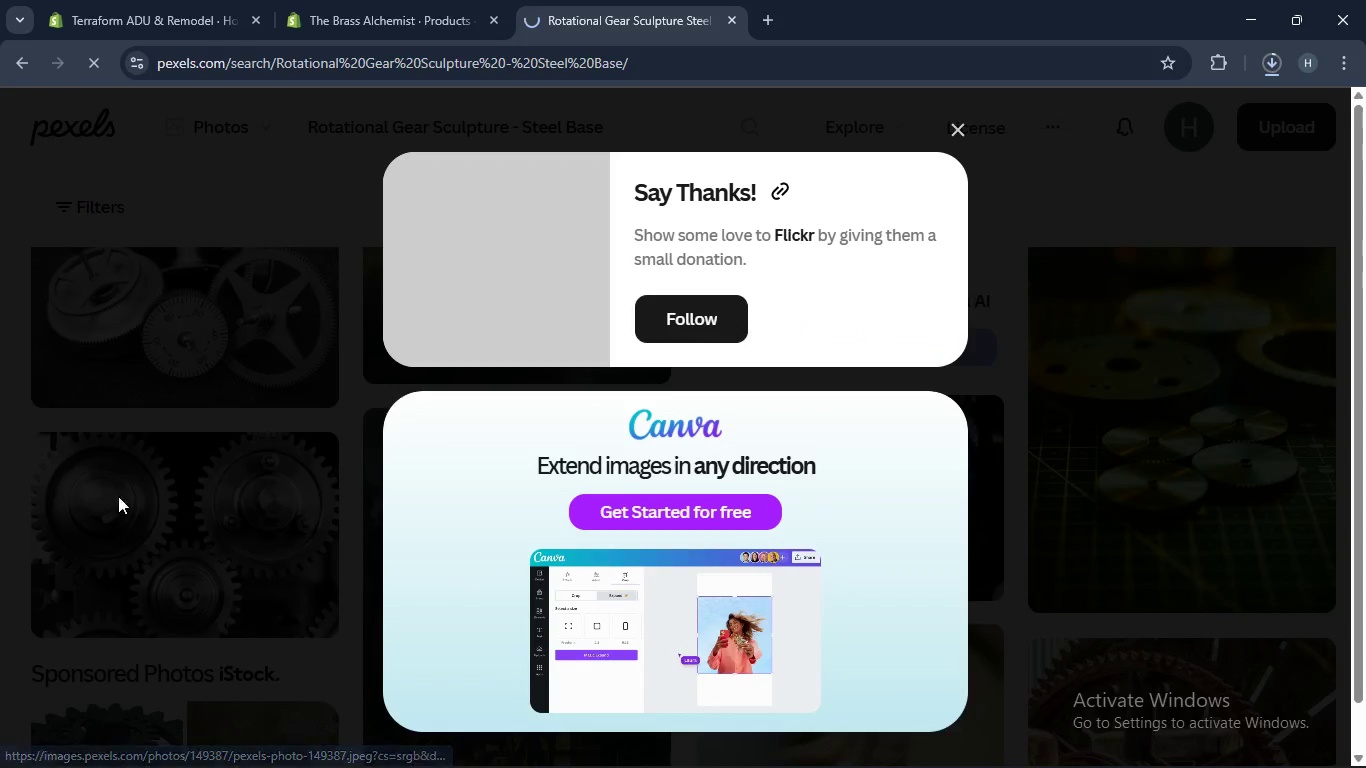 
left_click([90, 472])
 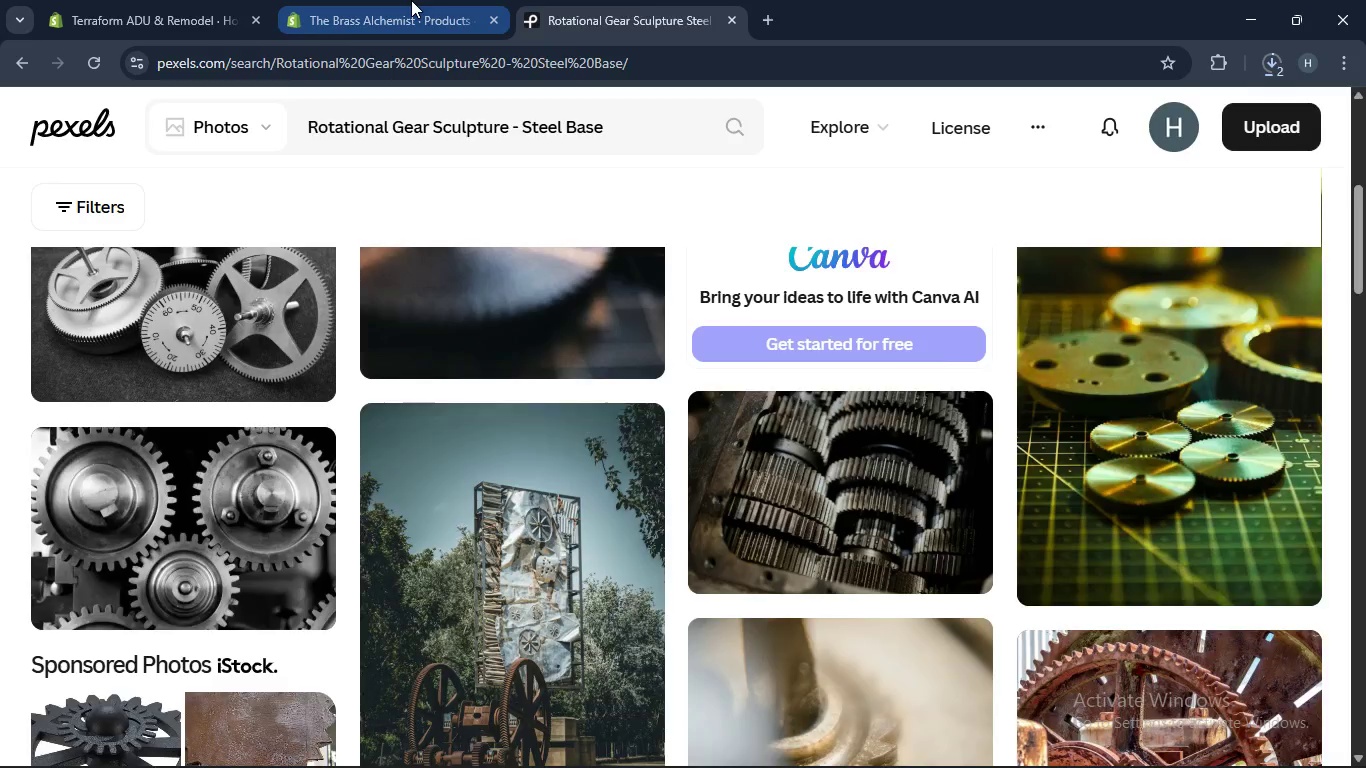 
left_click([411, 0])
 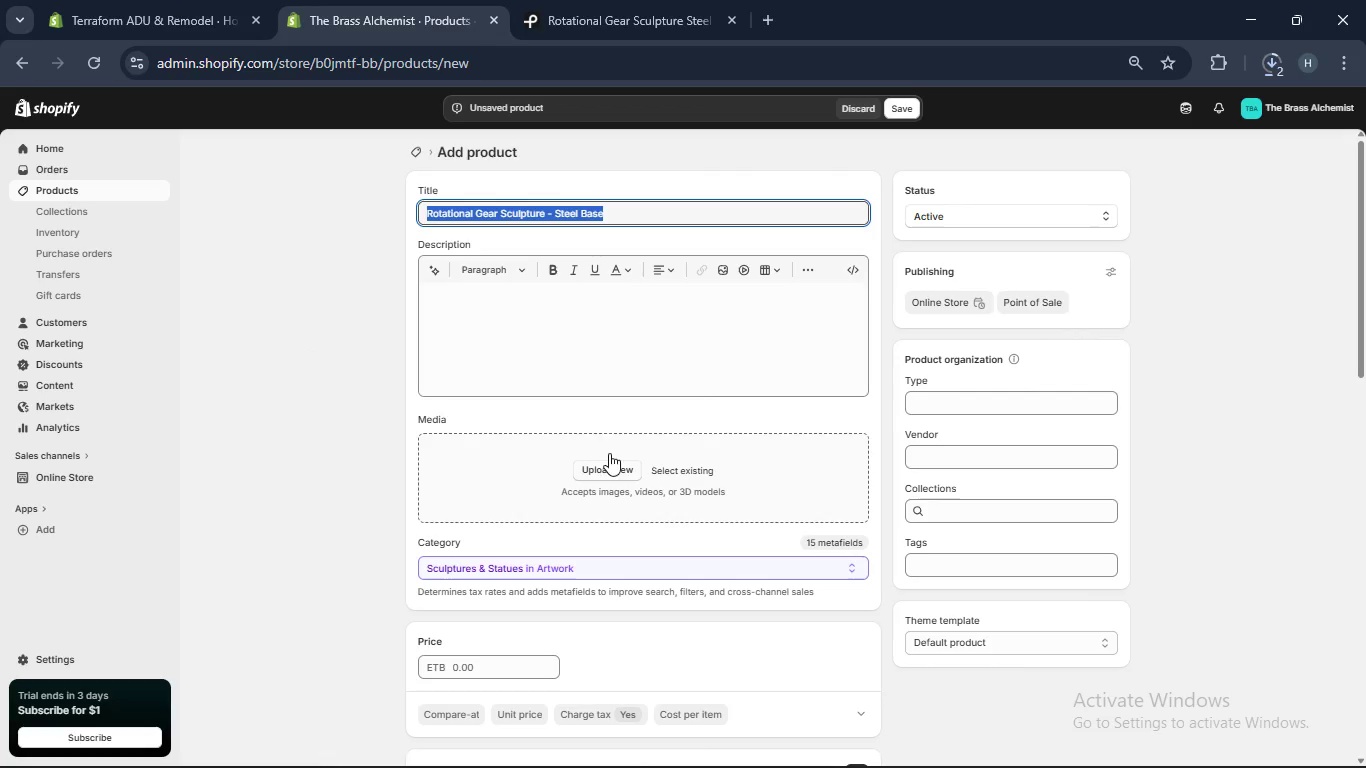 
left_click([596, 371])
 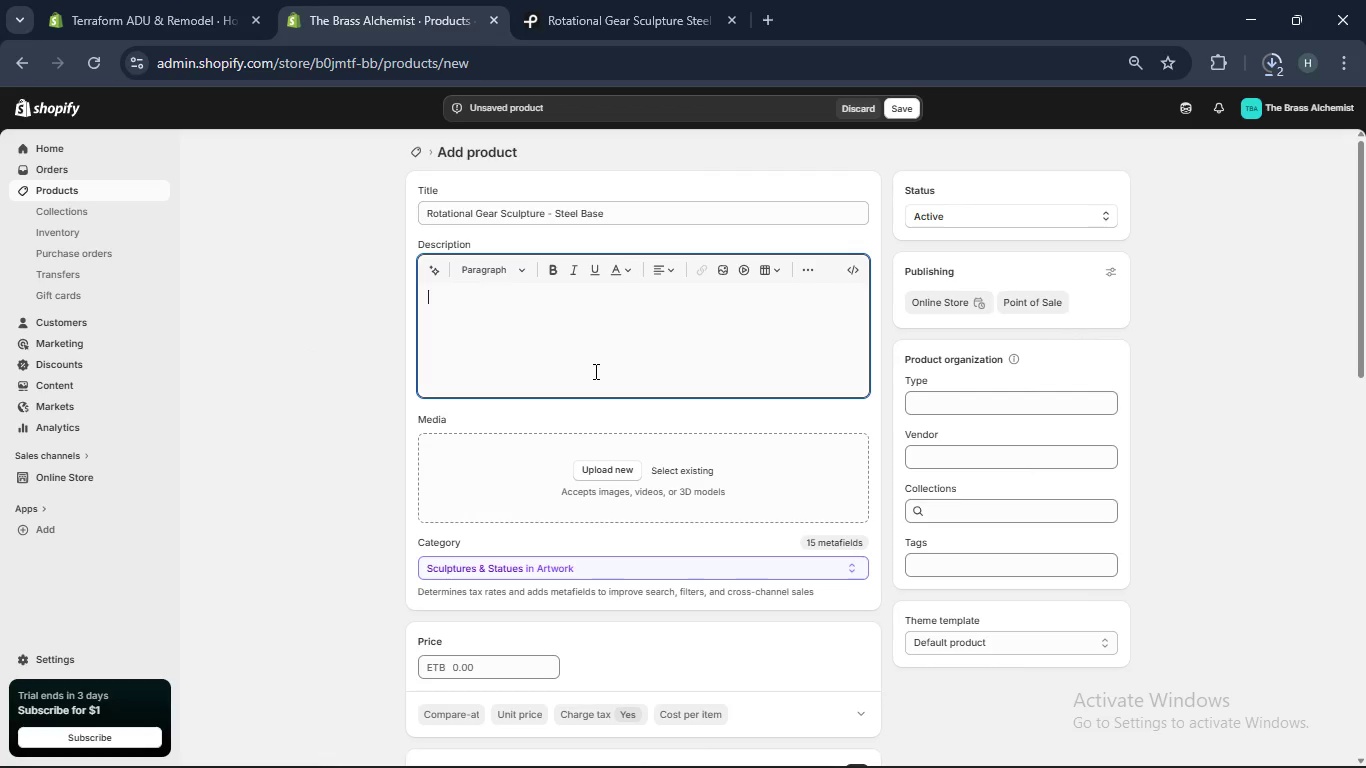 
type(AN indurt)
key(Backspace)
key(Backspace)
type(strial-inspired rotating gear sculpture designed for collection of mechanical art. Built with a steel base and finished i a copper-toned electroplated coating. Suitable for display and light interaction. This piece is decoratie and does not contain solid copper componenets.)
 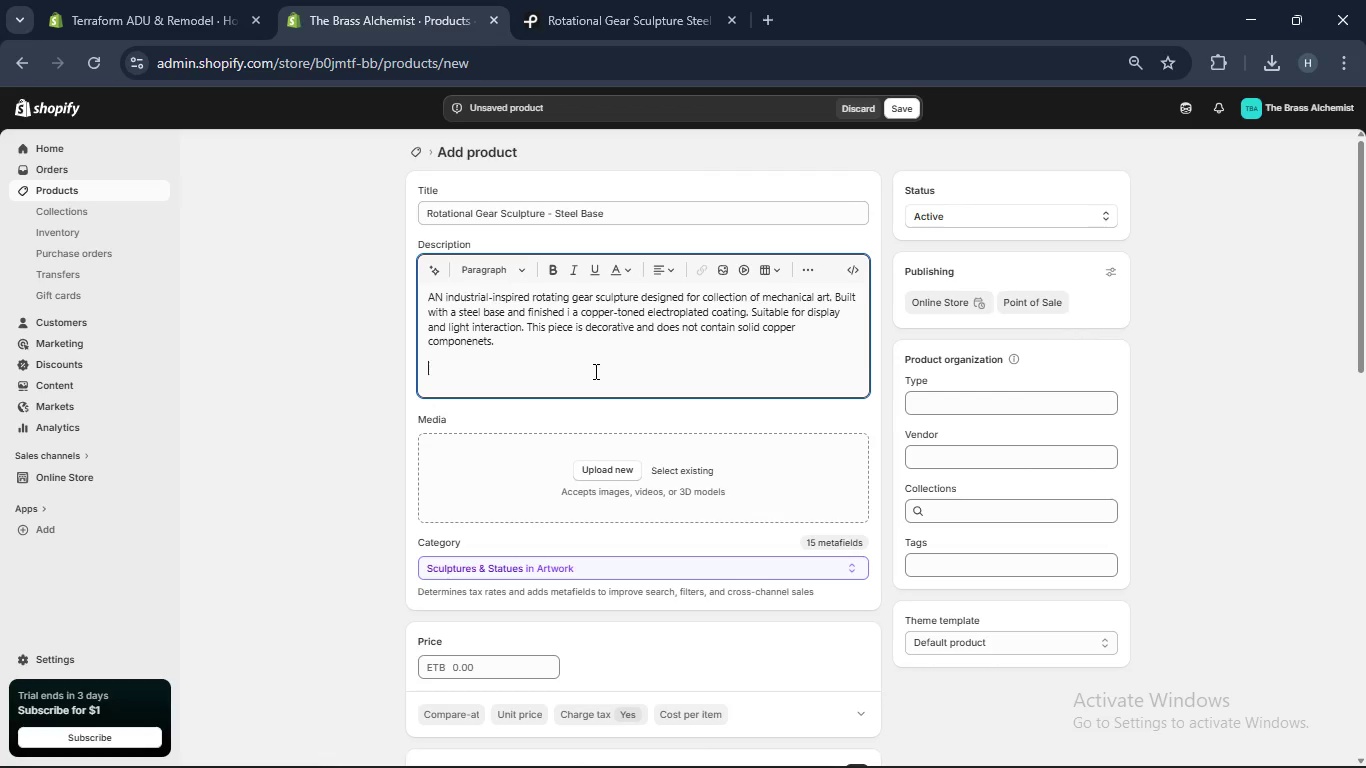 
 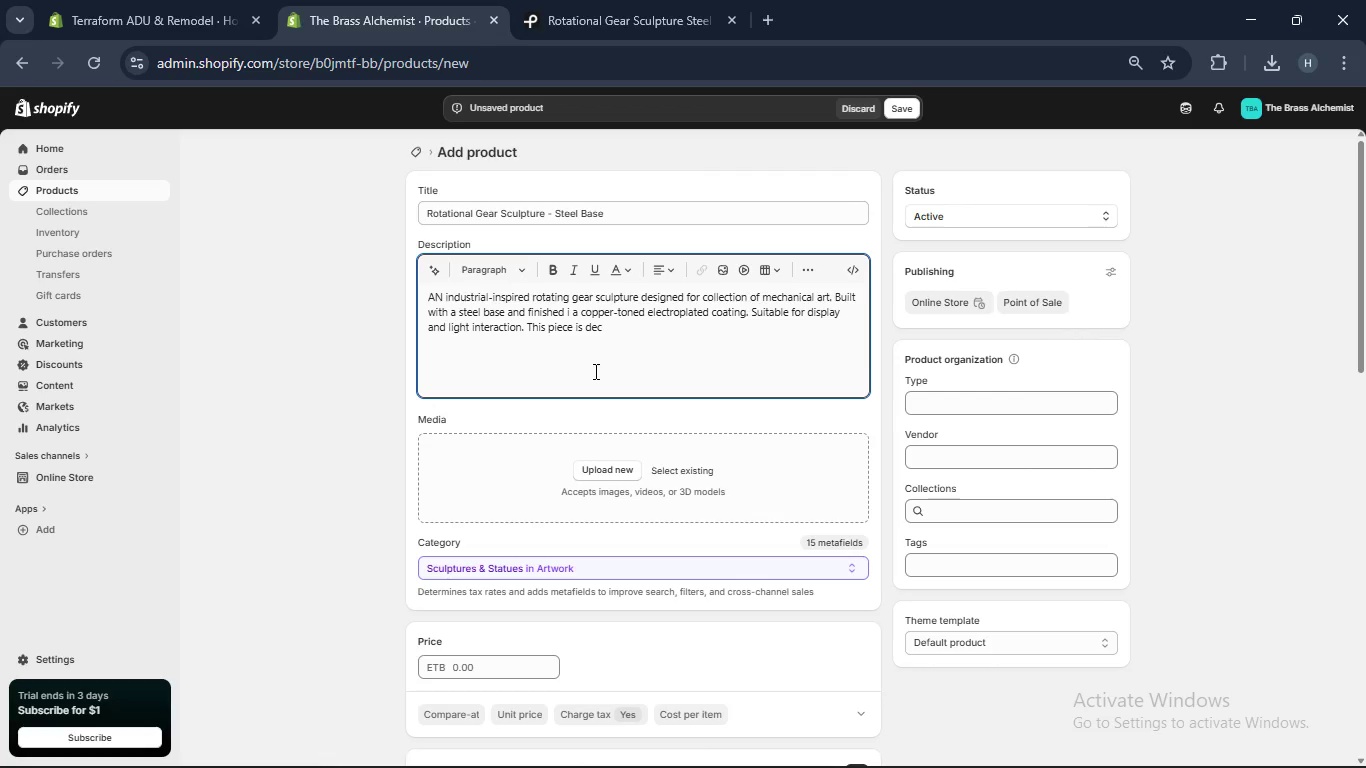 
hold_key(key=V, duration=0.36)
 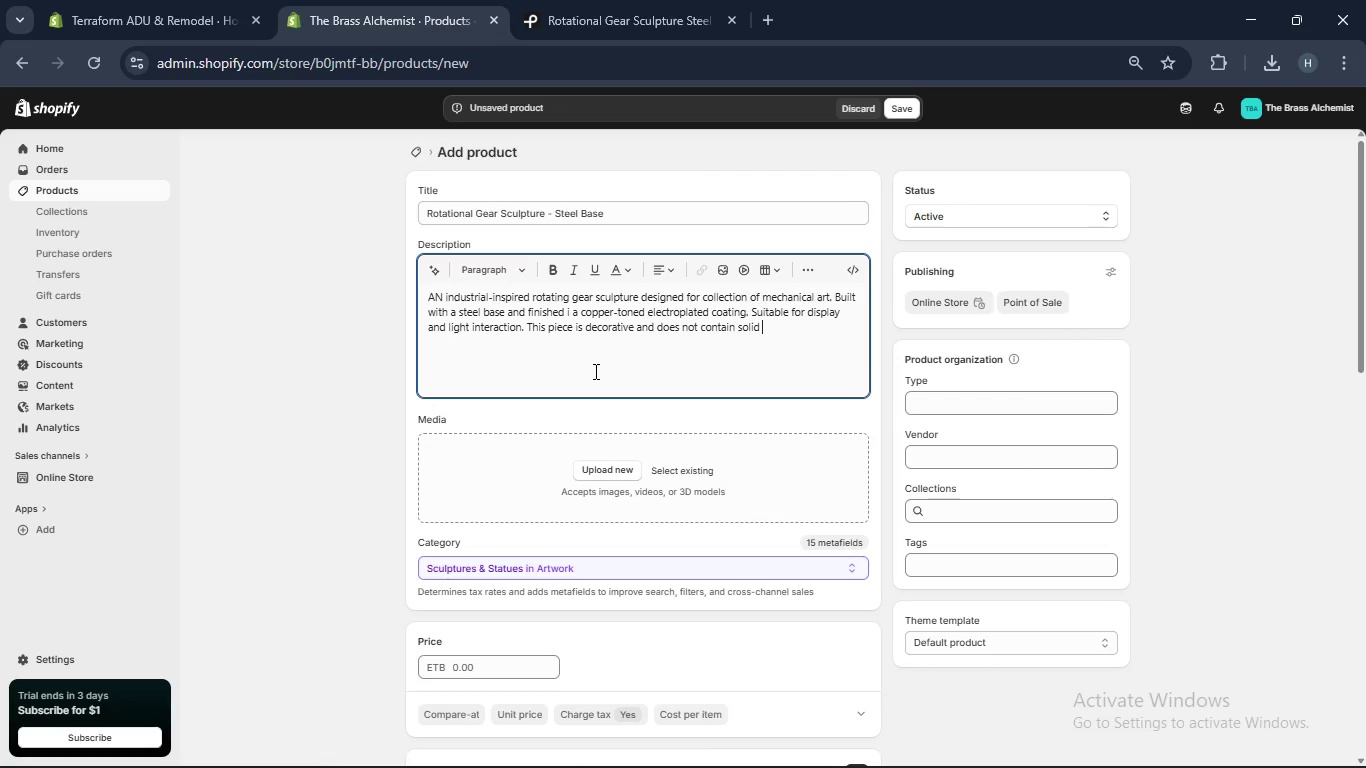 
key(Enter)
 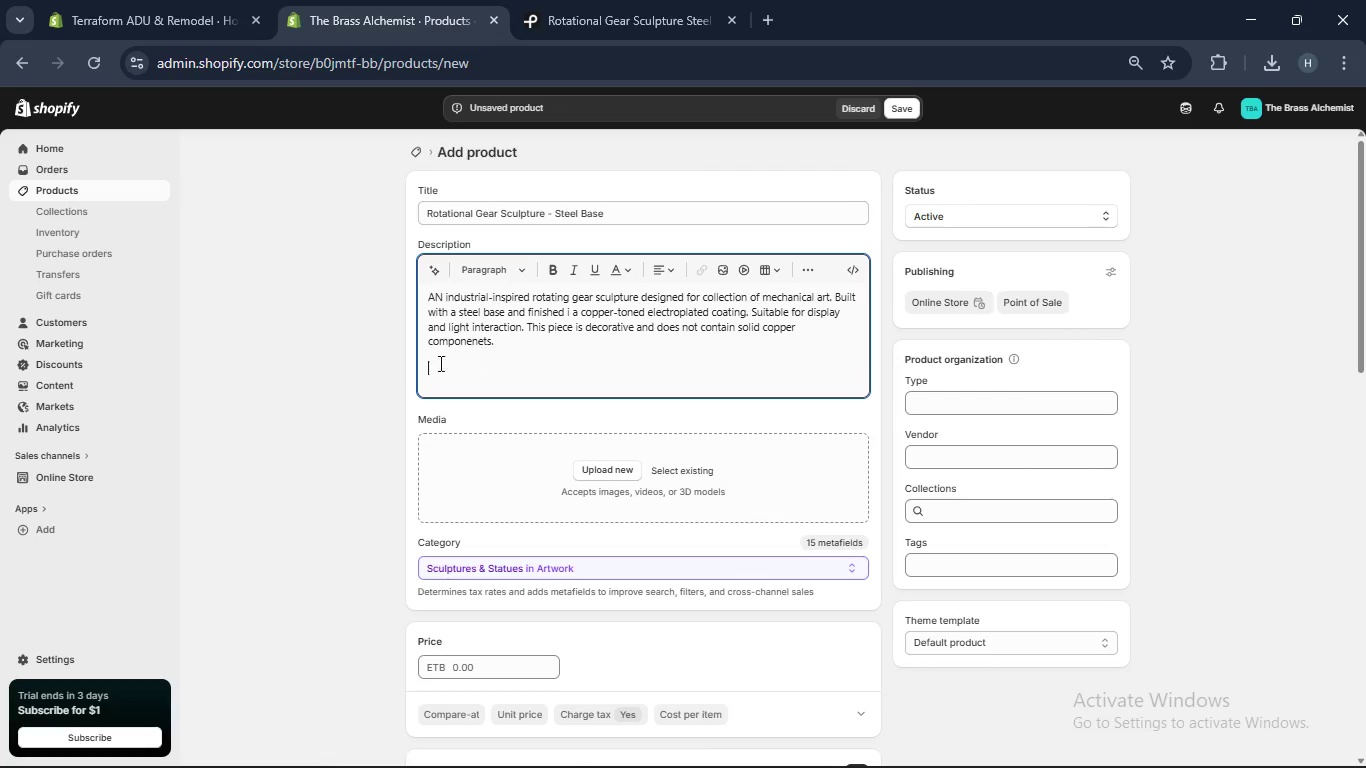 
left_click([441, 301])
 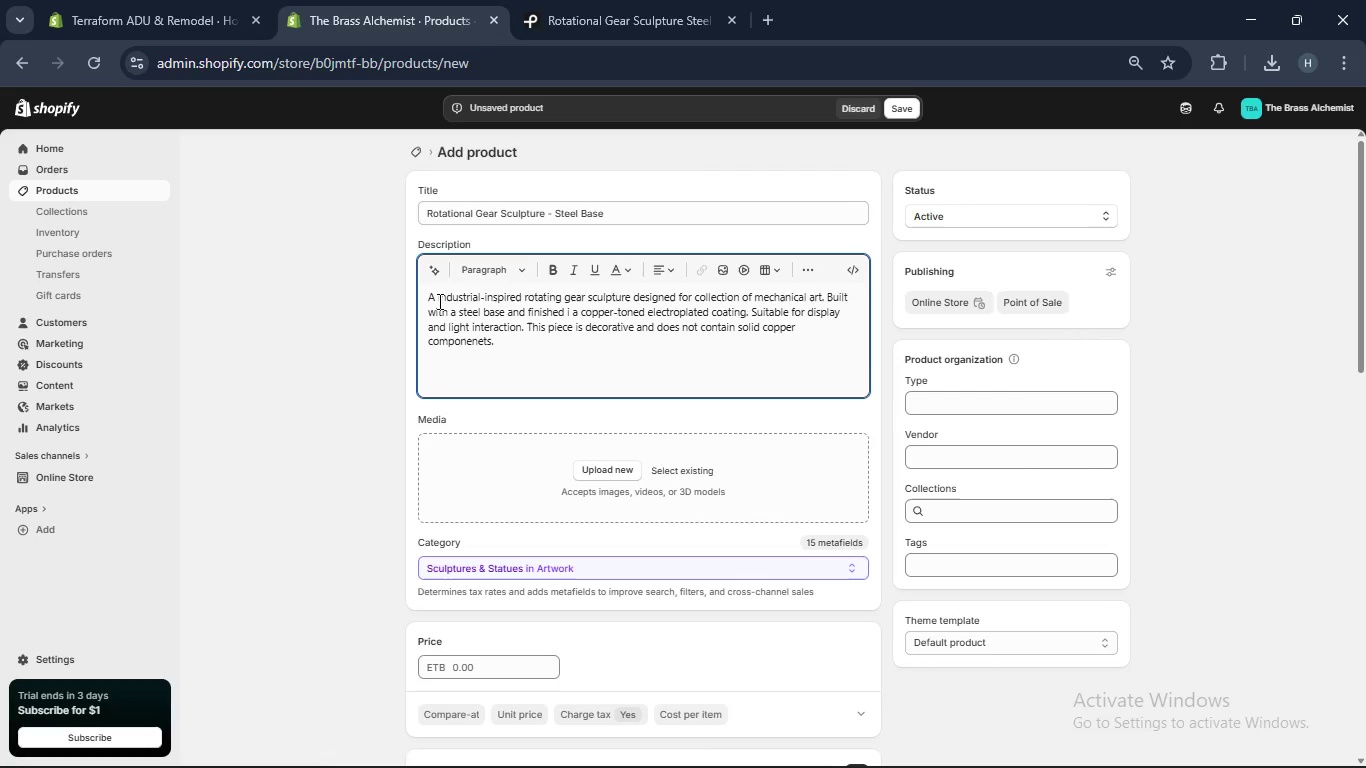 
key(Backspace)
 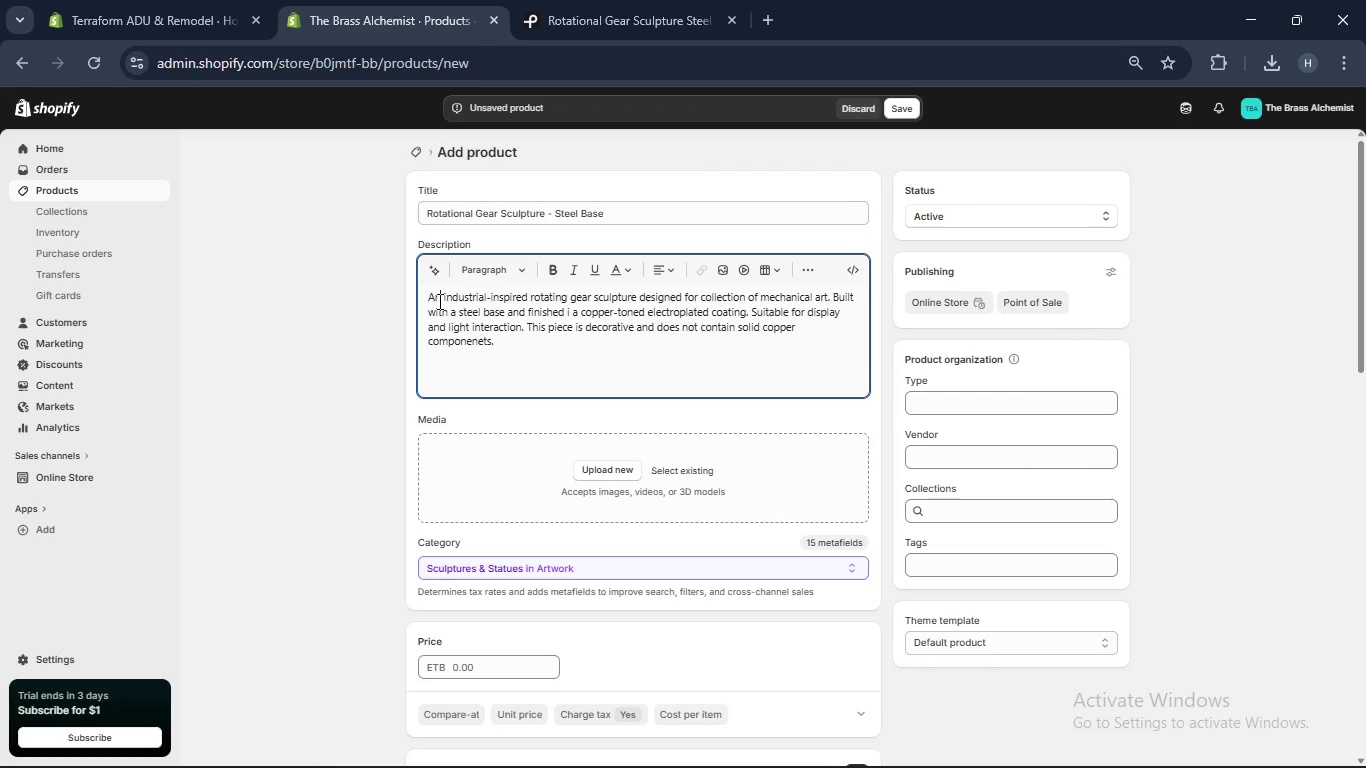 
key(N)
 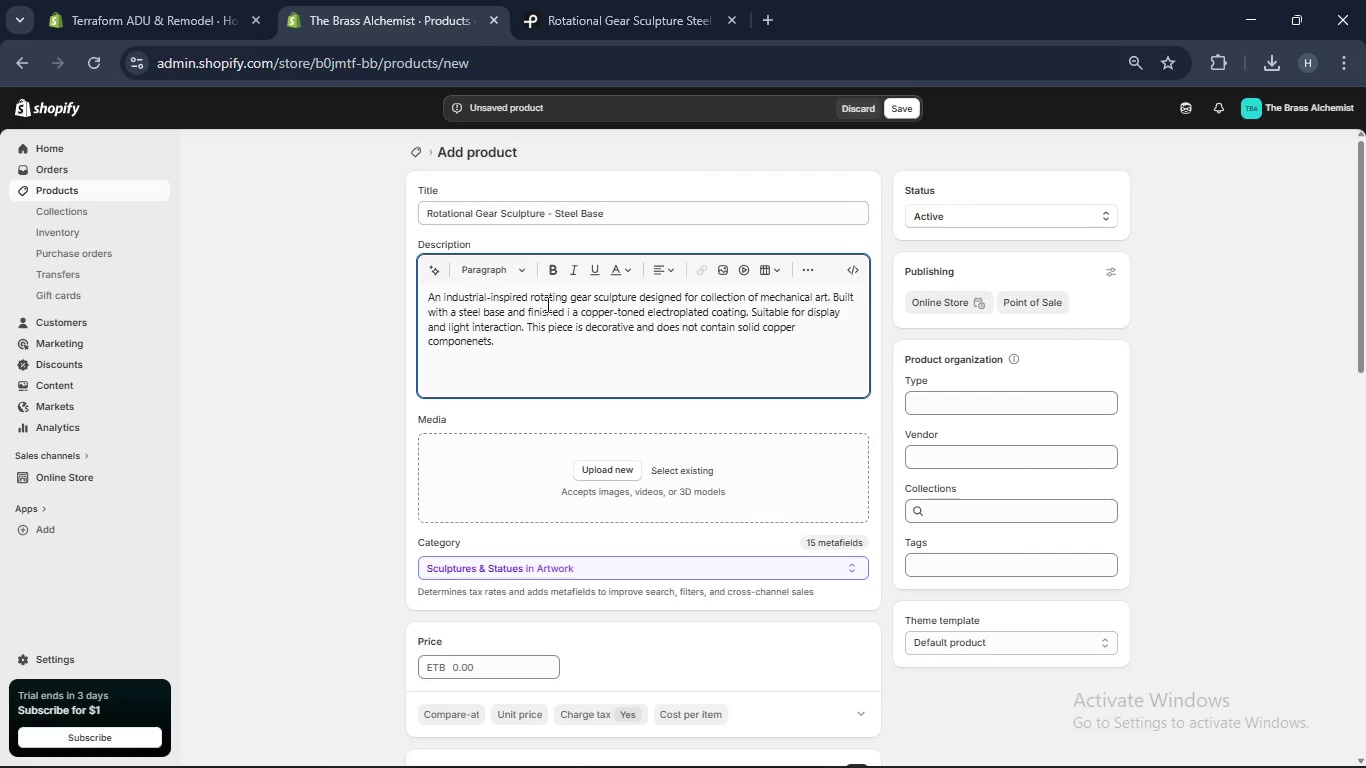 
wait(5.25)
 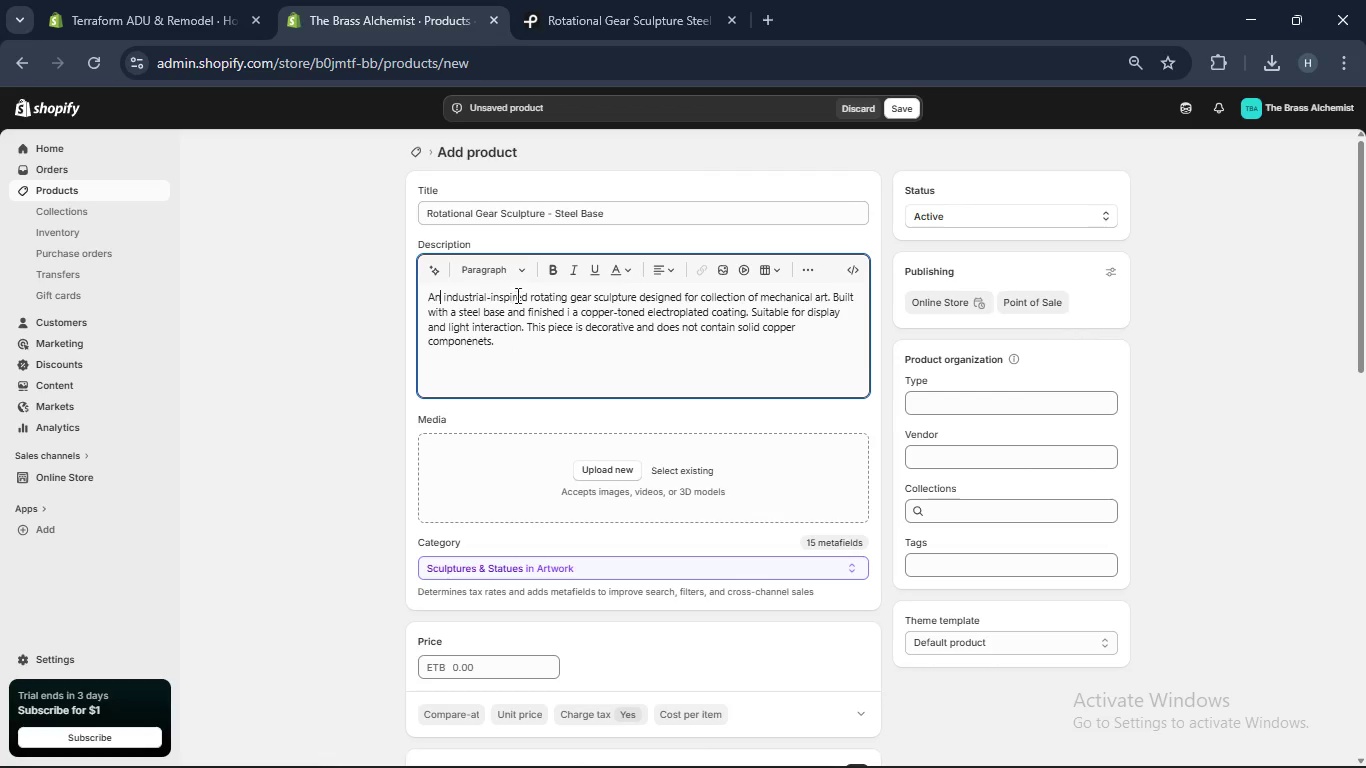 
left_click([570, 311])
 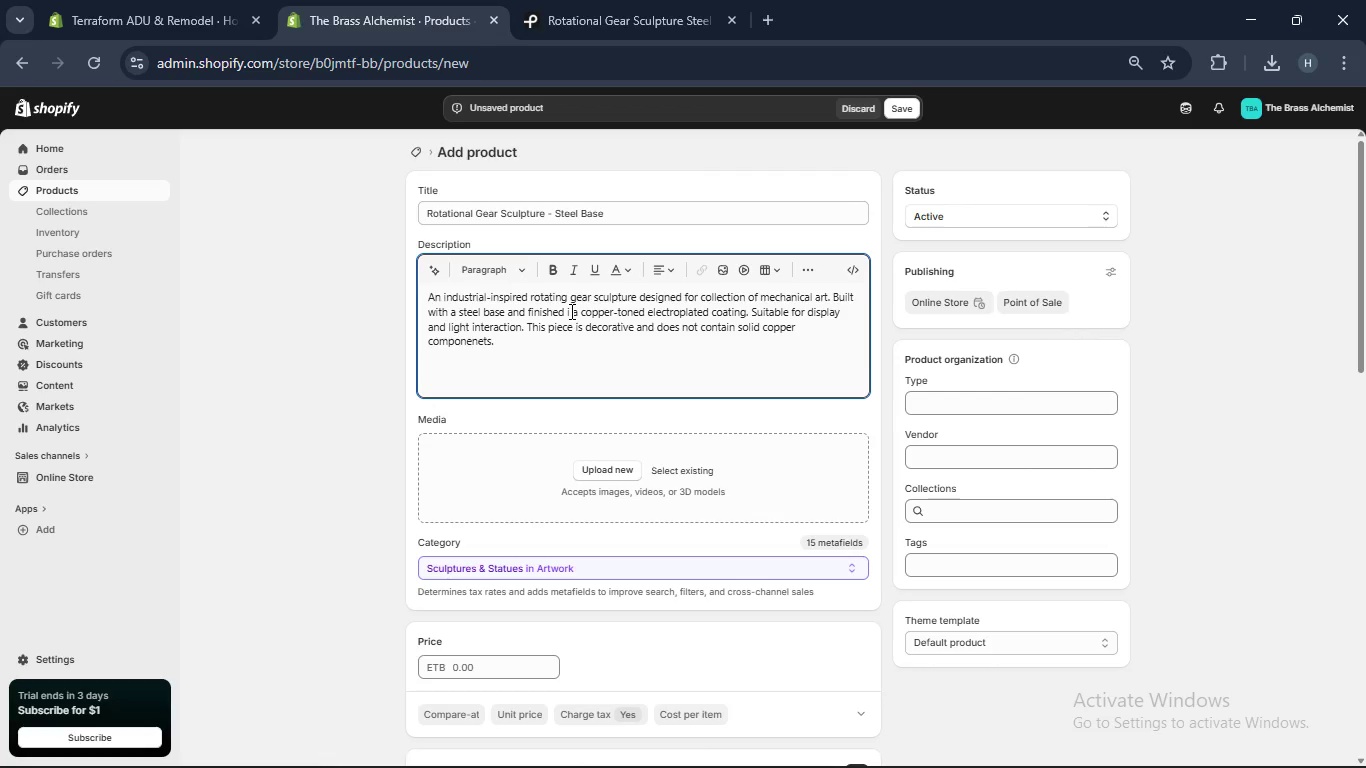 
key(N)
 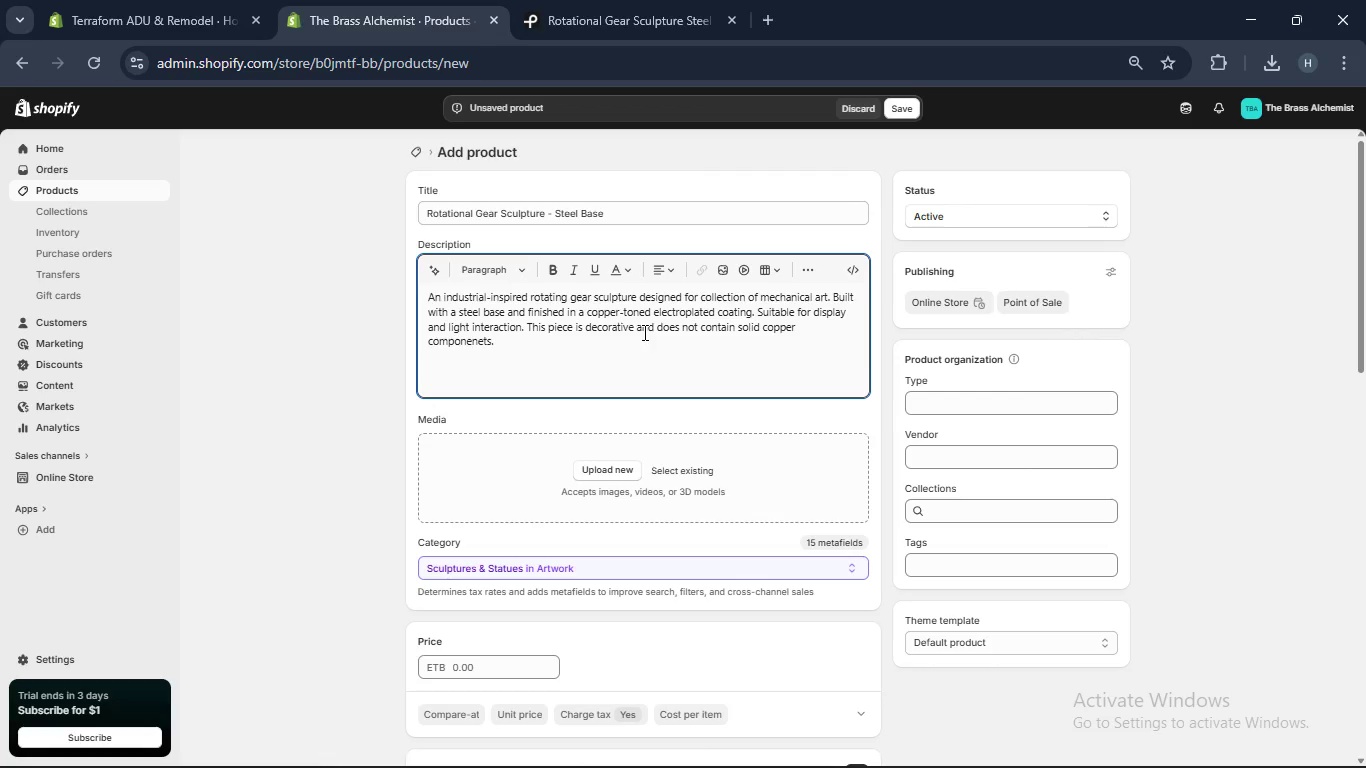 
wait(12.02)
 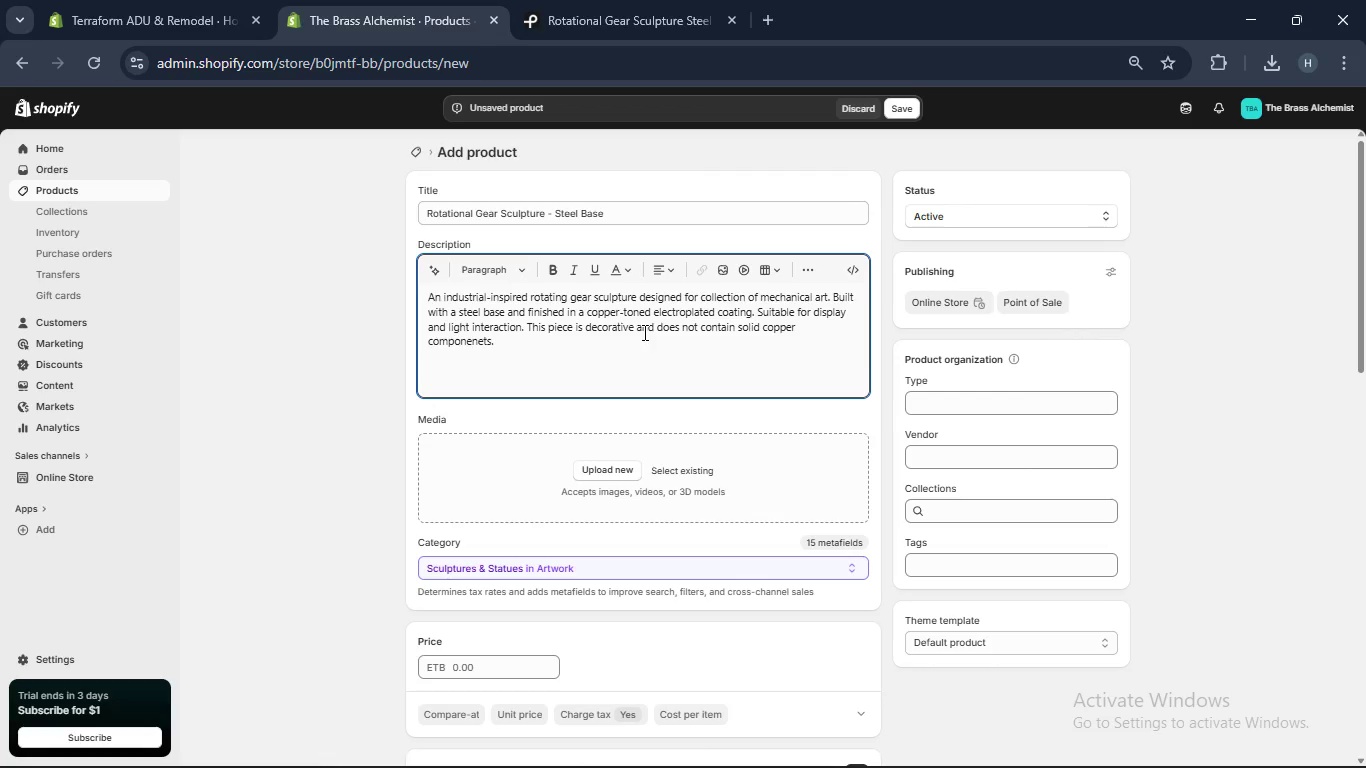 
left_click([489, 349])
 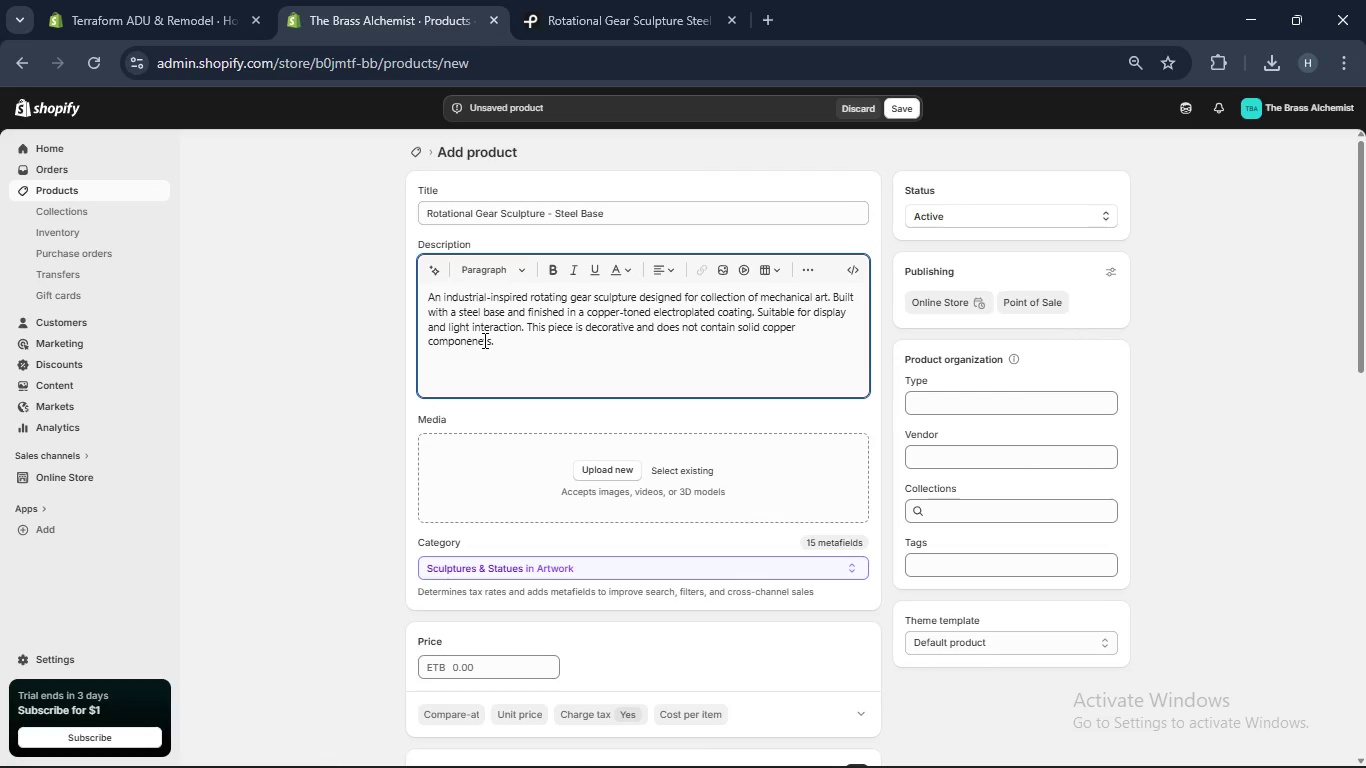 
key(ArrowLeft)
 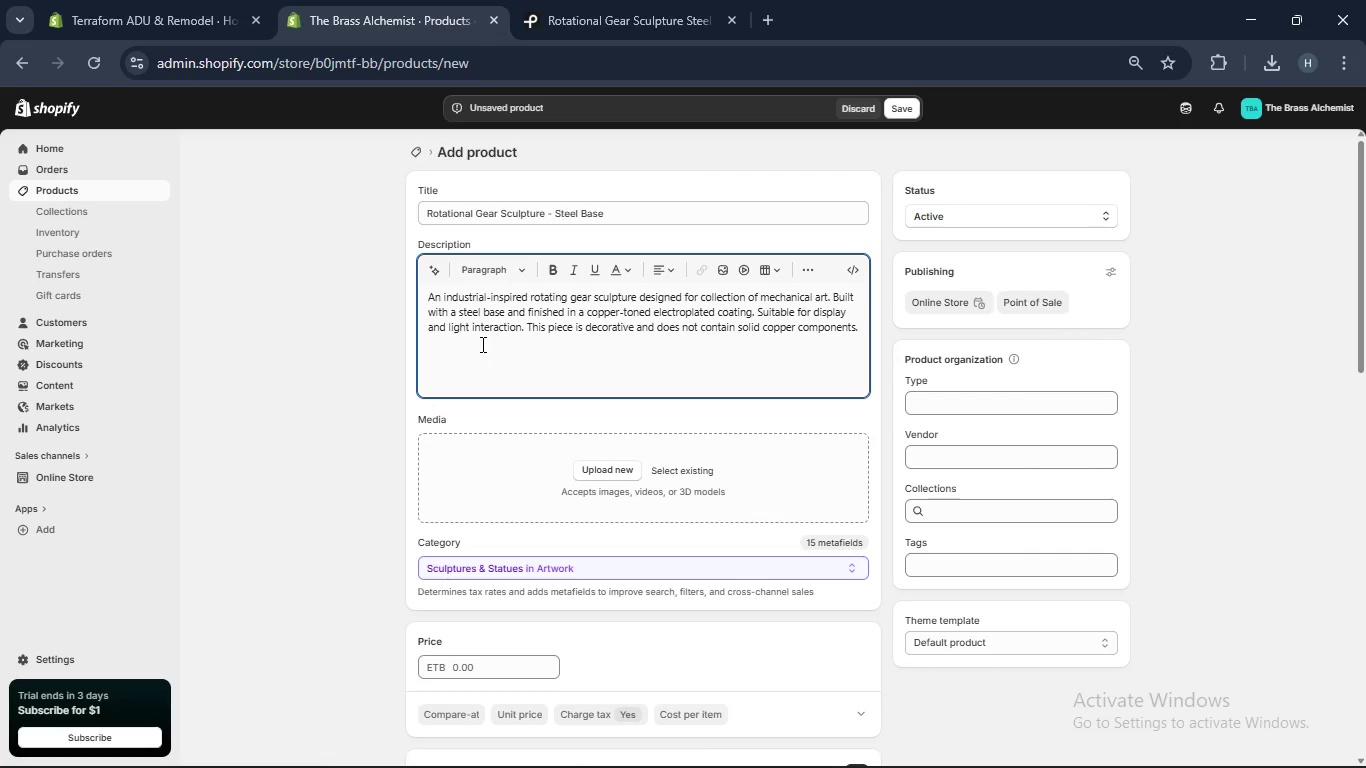 
key(Backspace)
 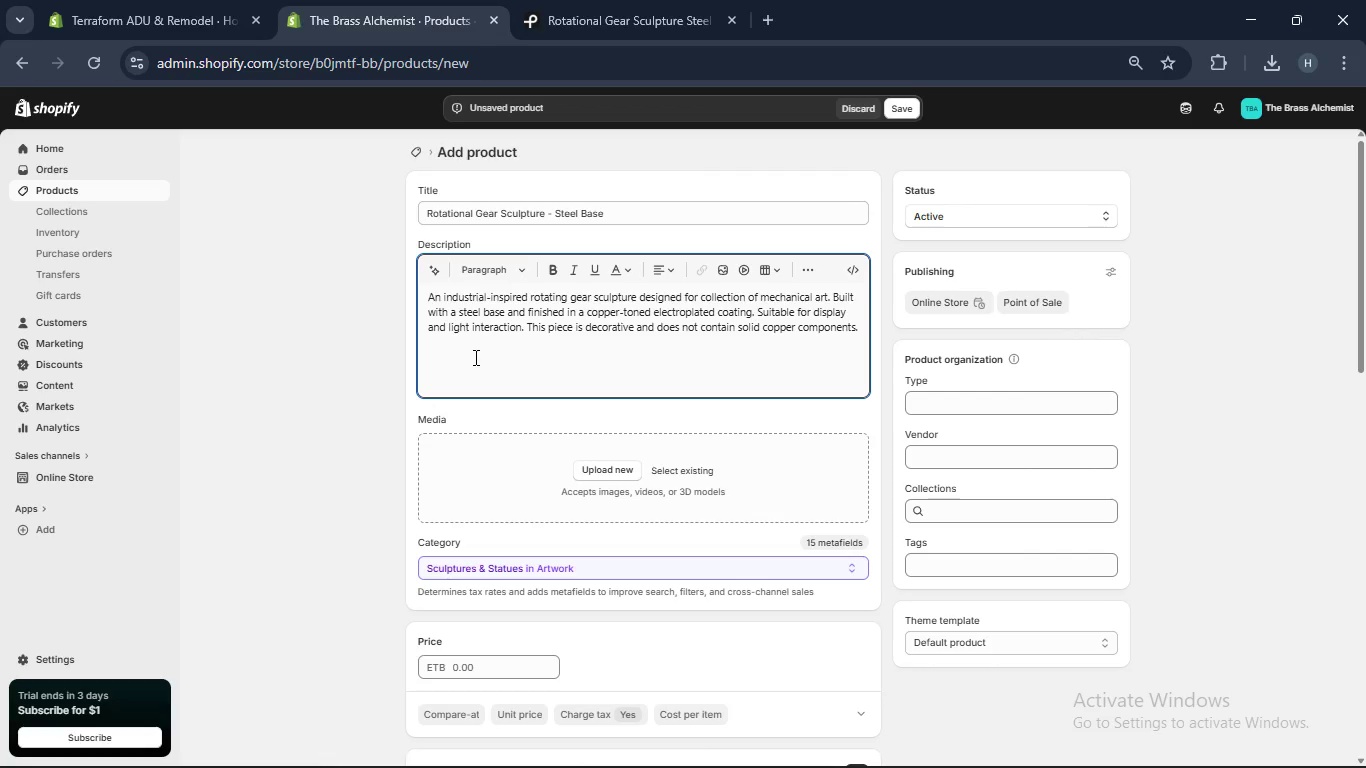 
wait(19.72)
 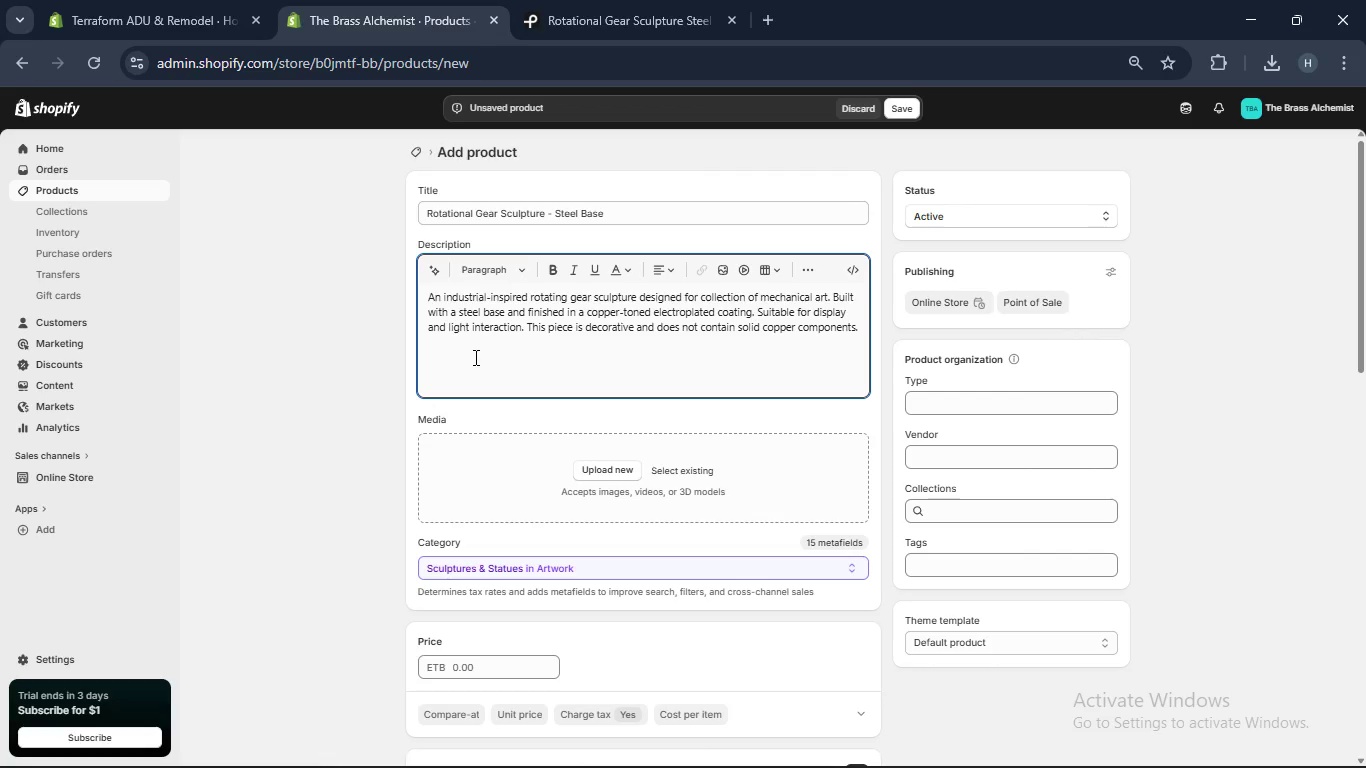 
left_click([588, 462])
 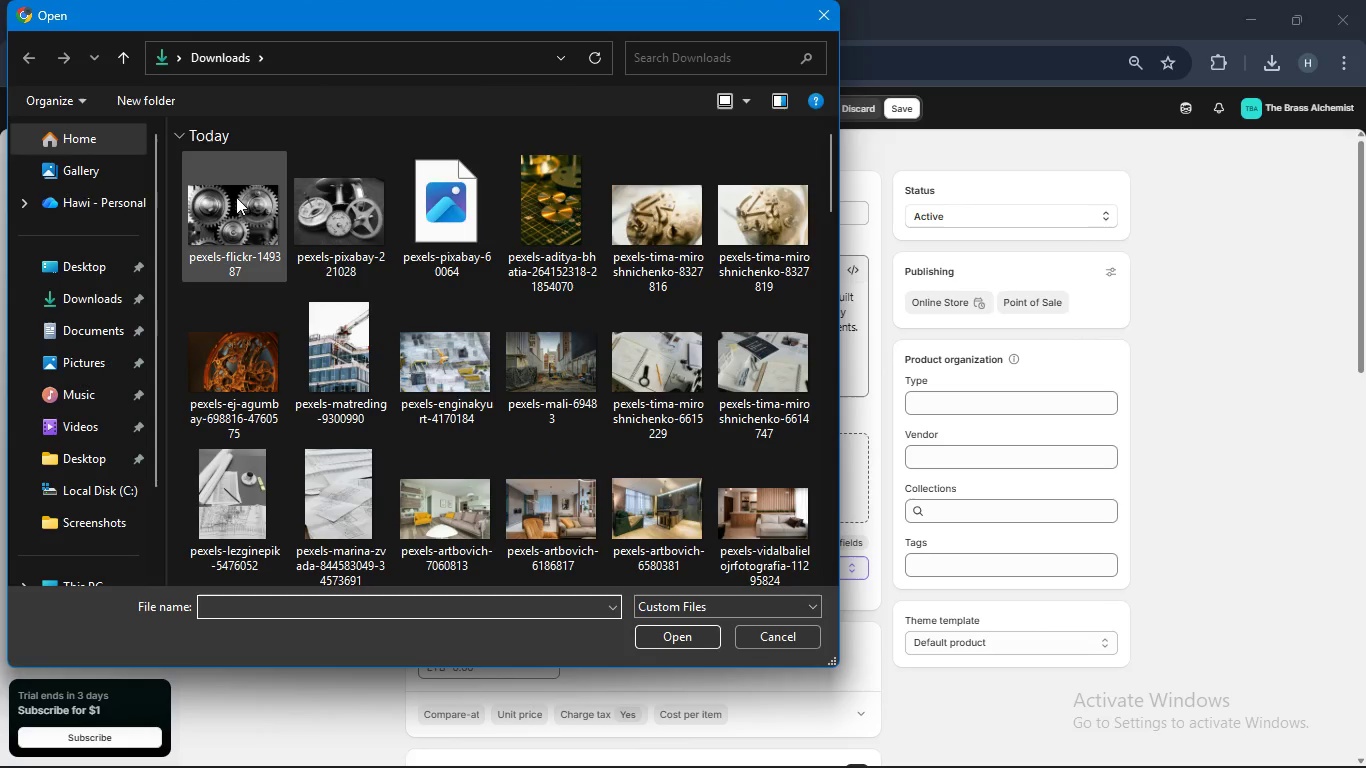 
hold_key(key=ControlLeft, duration=1.69)
left_click([235, 198])
 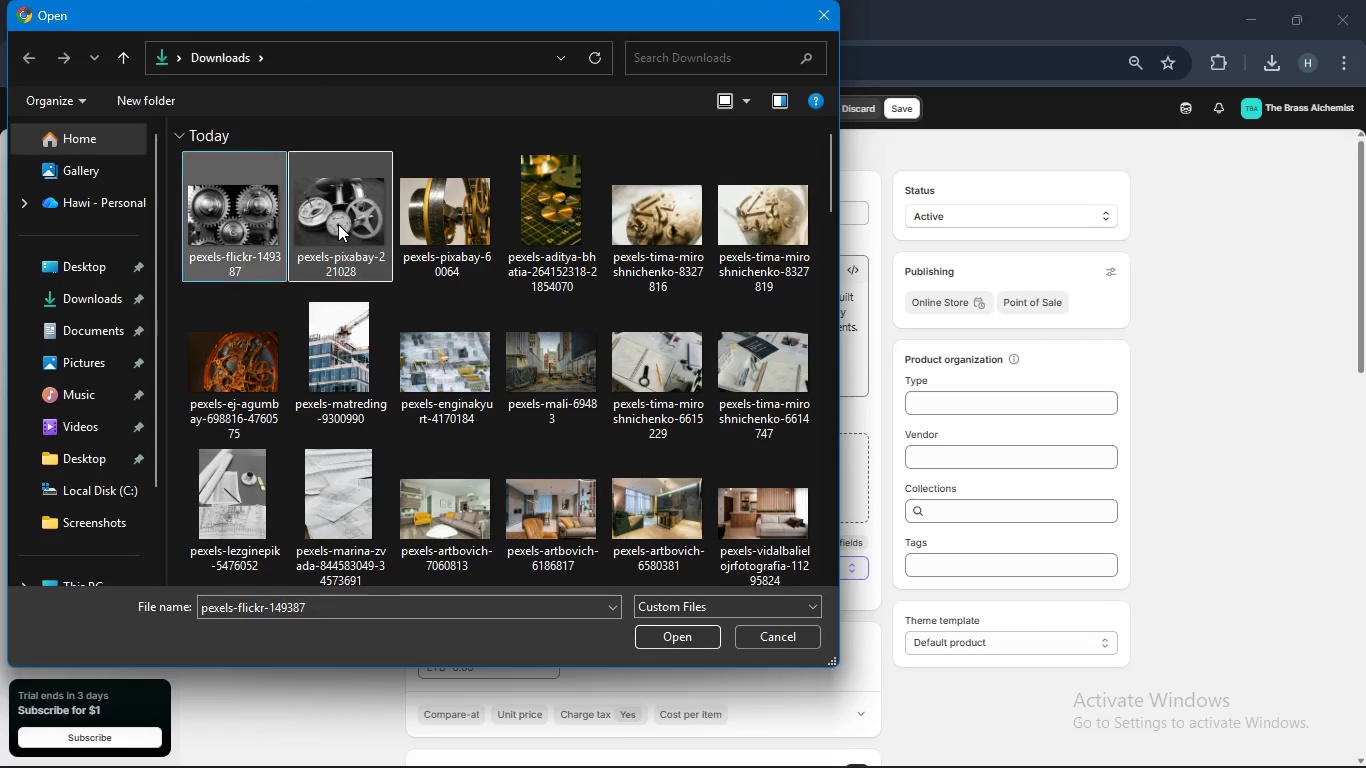 
left_click([338, 224])
 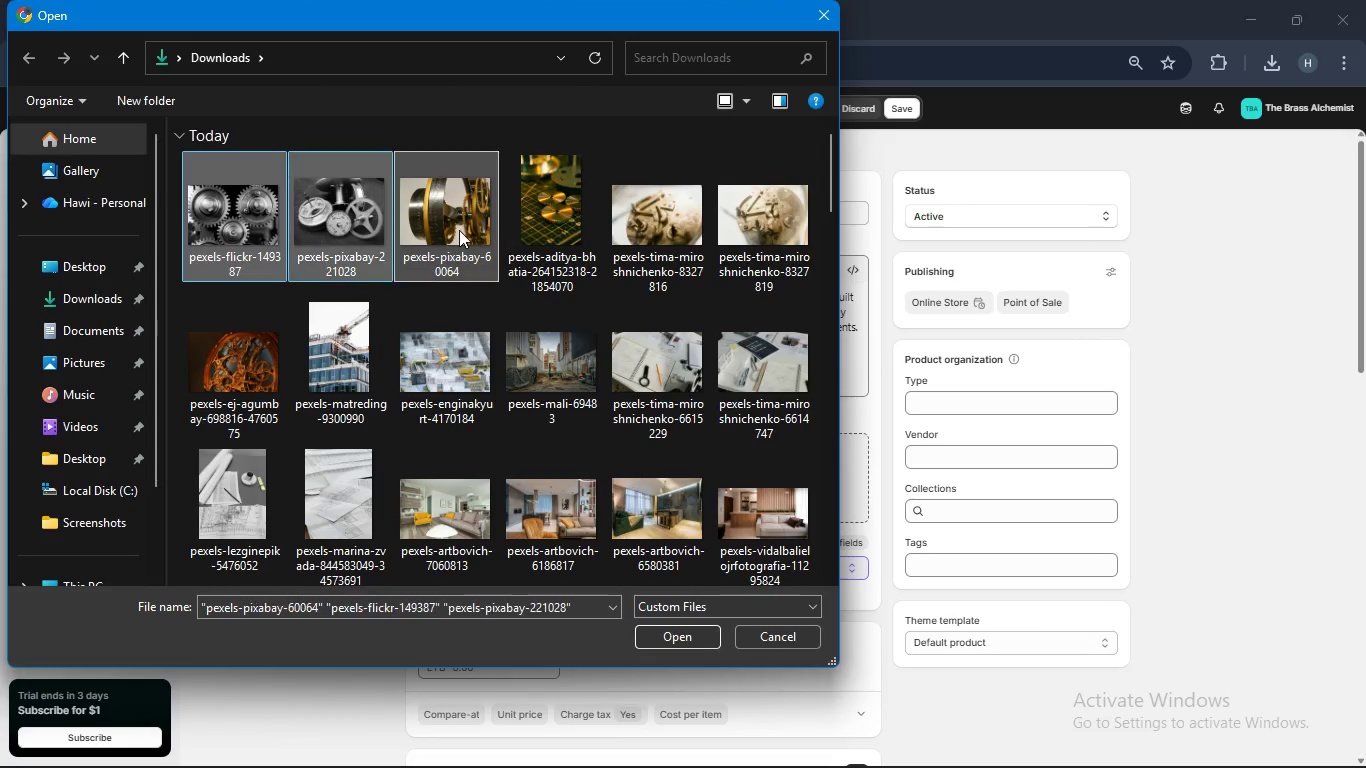 
left_click([459, 230])
 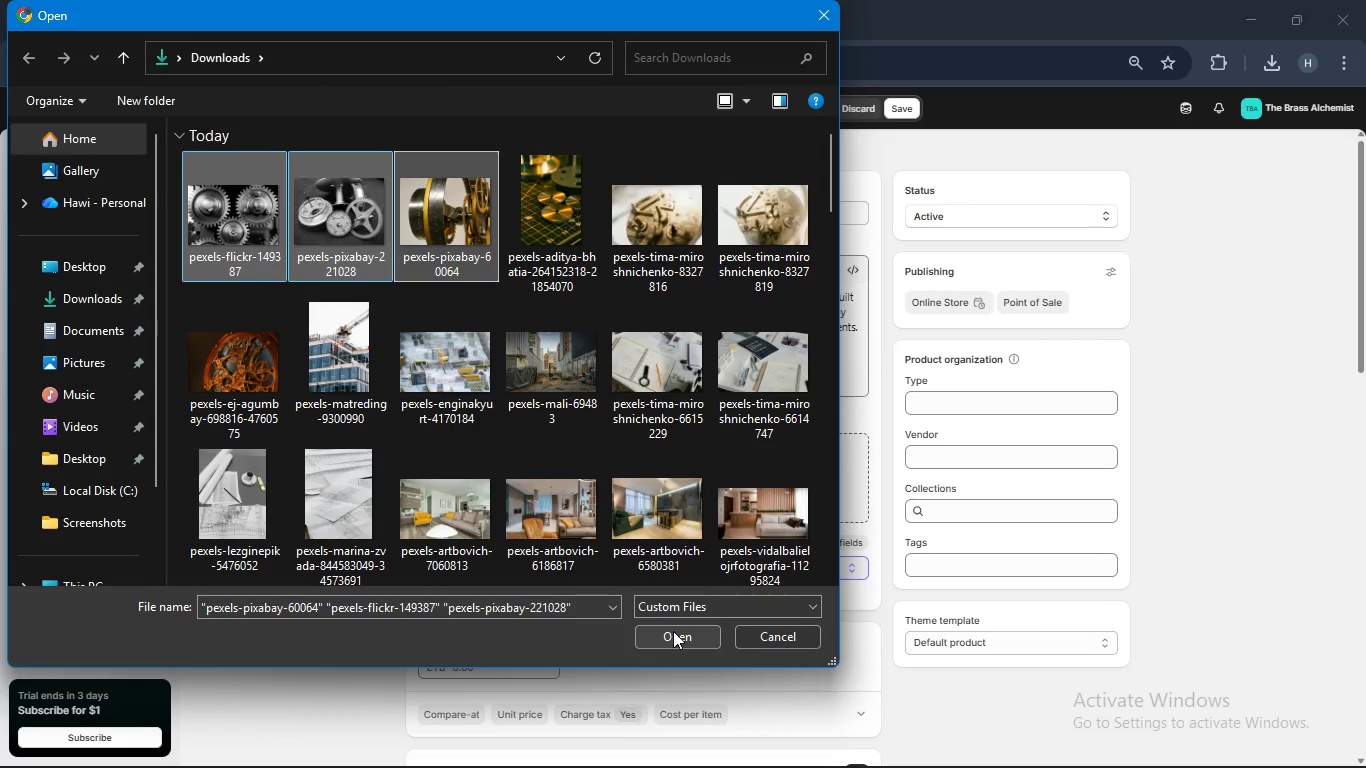 
left_click([673, 631])
 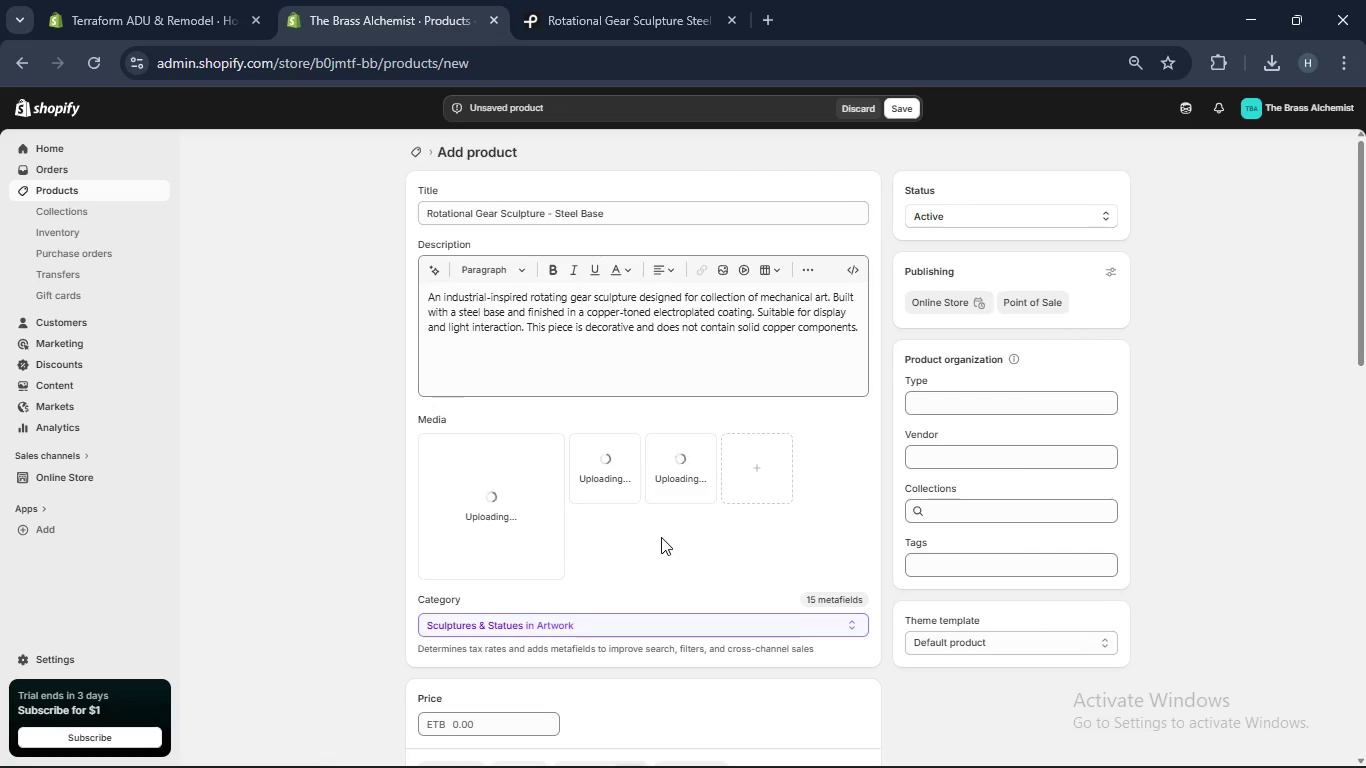 
scroll: coordinate [661, 537], scroll_direction: down, amount: 1.0
 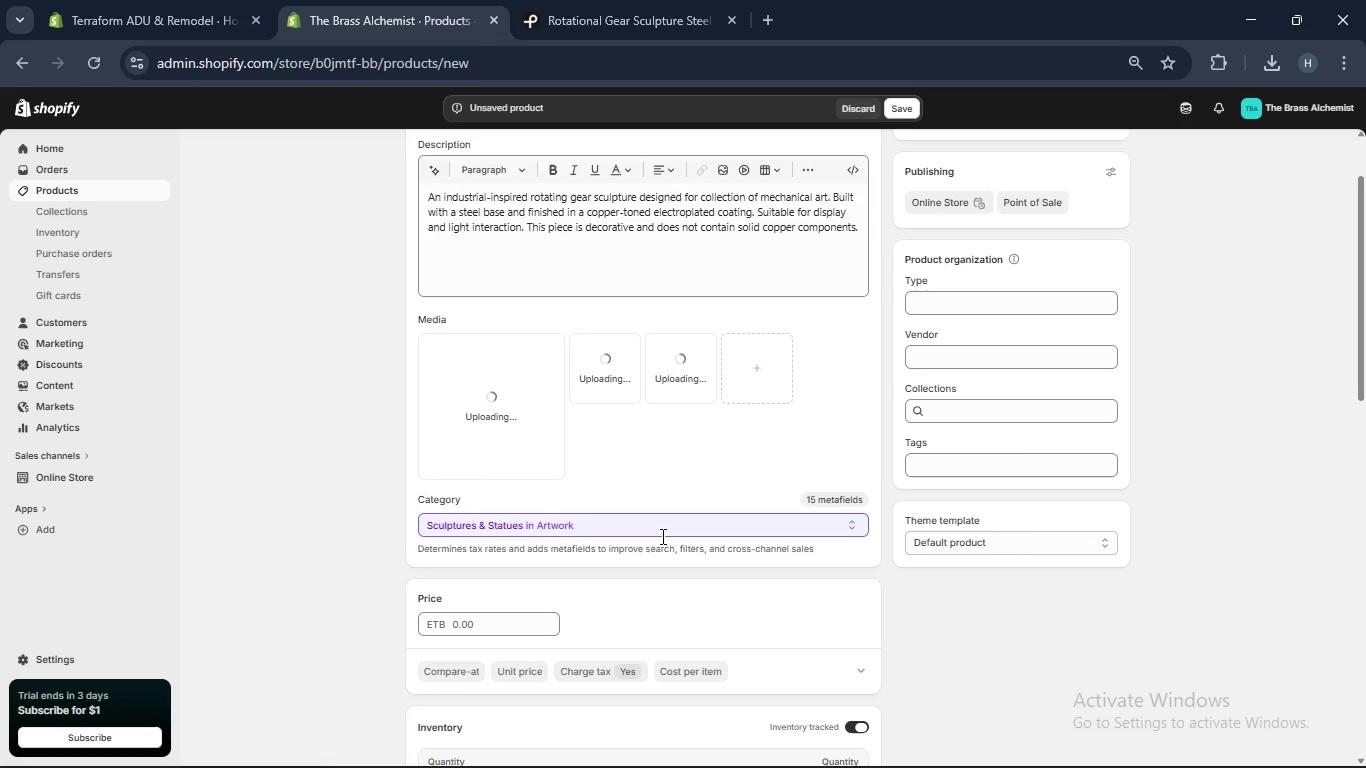 
left_click([661, 534])
 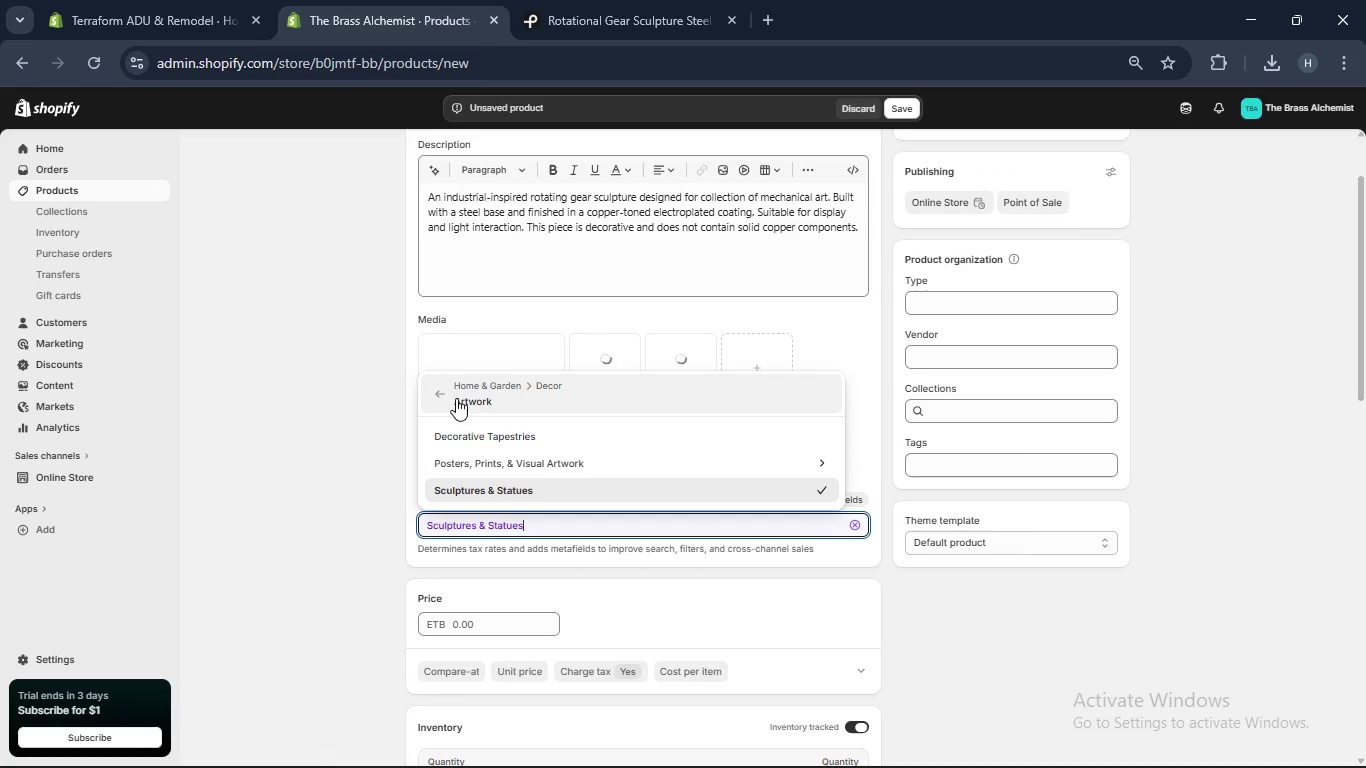 
left_click([431, 393])
 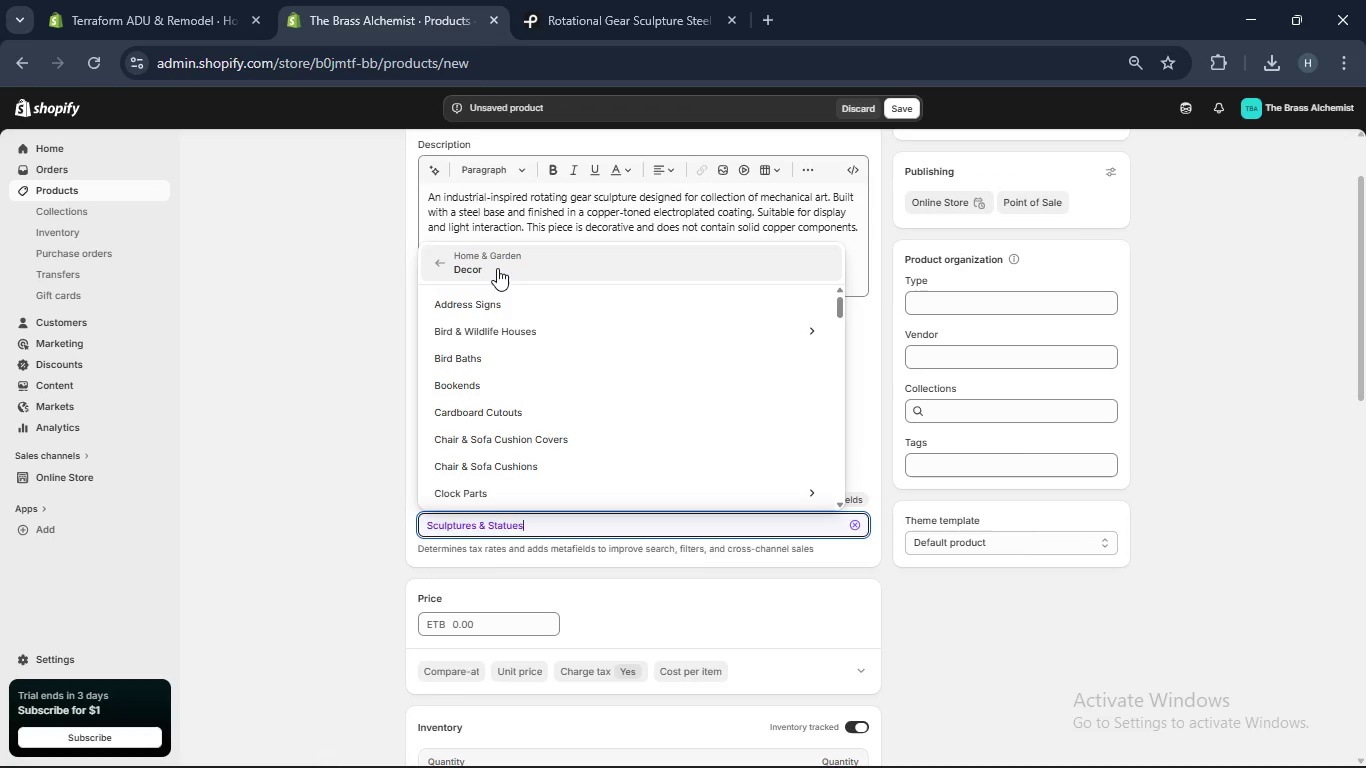 
scroll: coordinate [567, 428], scroll_direction: down, amount: 5.0
 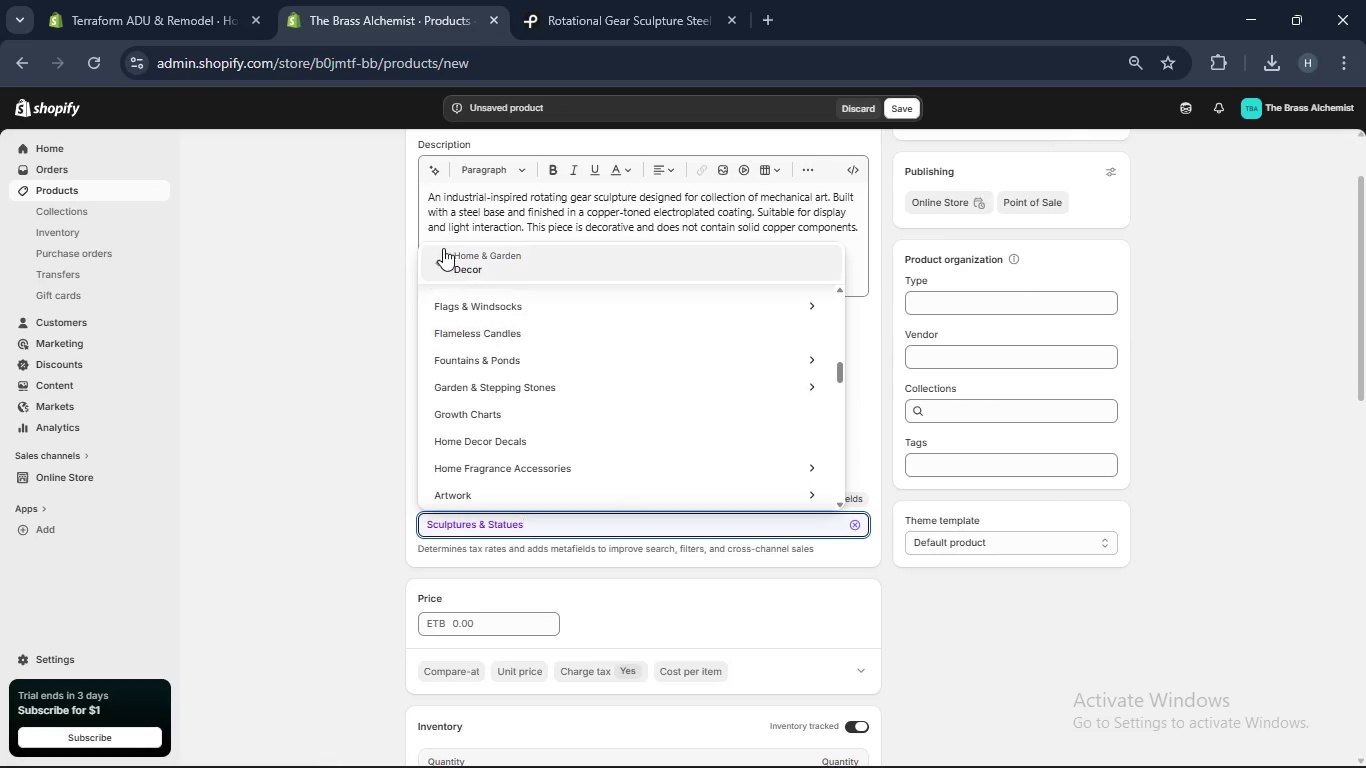 
left_click([430, 261])
 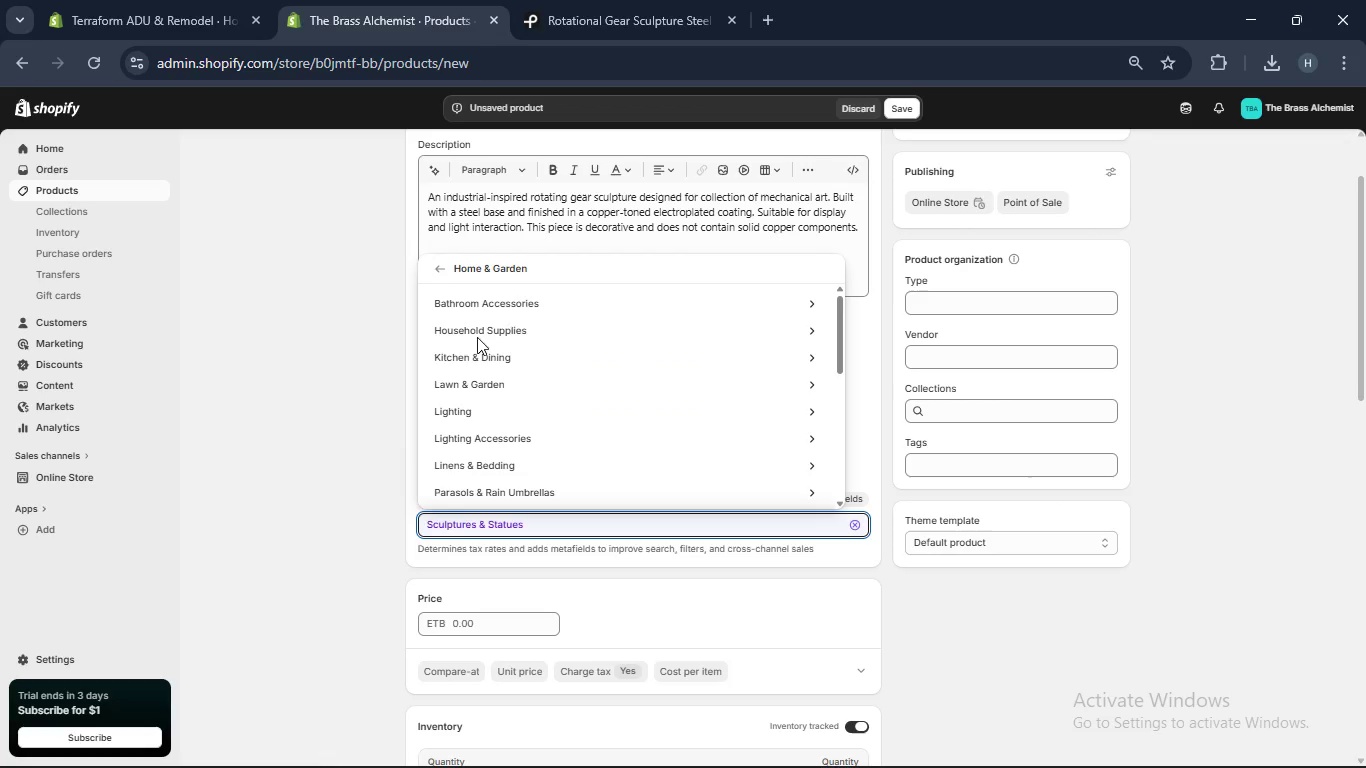 
scroll: coordinate [502, 424], scroll_direction: down, amount: 2.0
 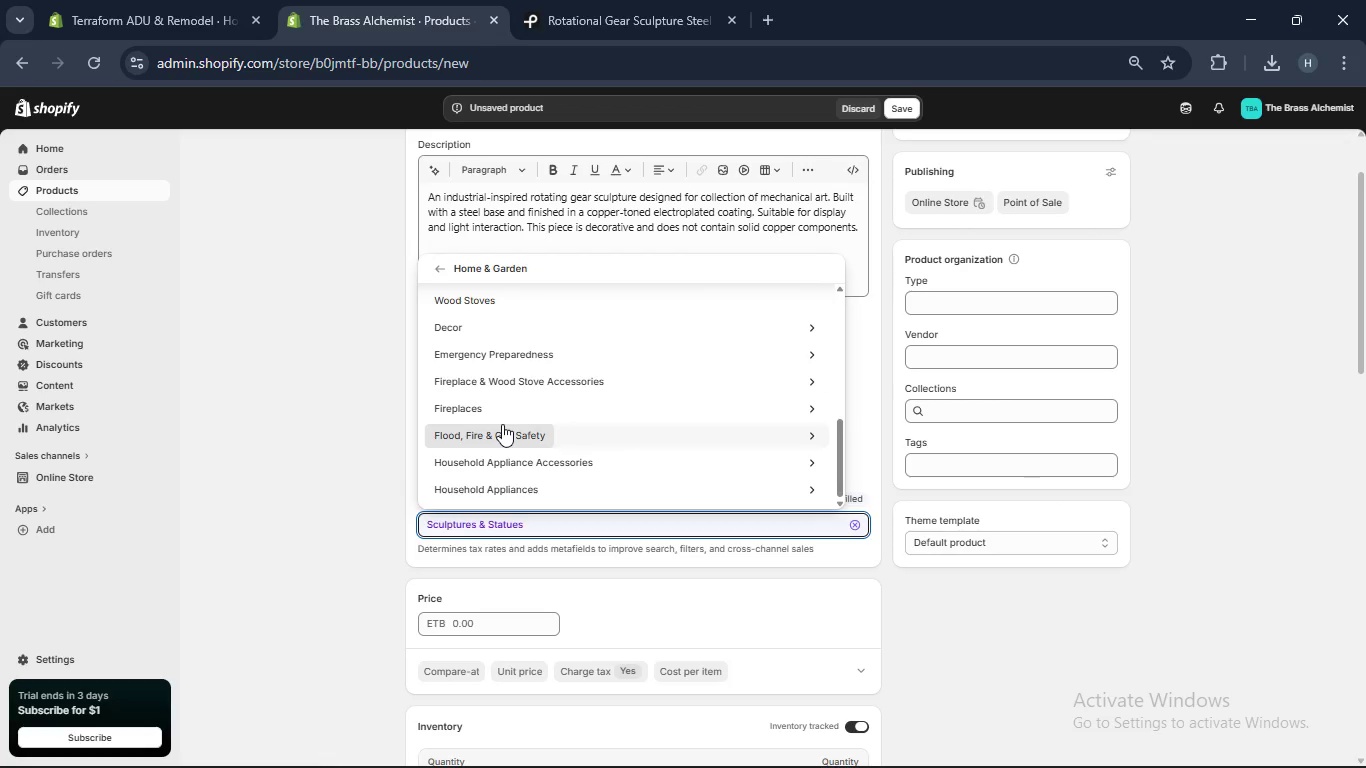 
scroll: coordinate [502, 429], scroll_direction: up, amount: 1.0
 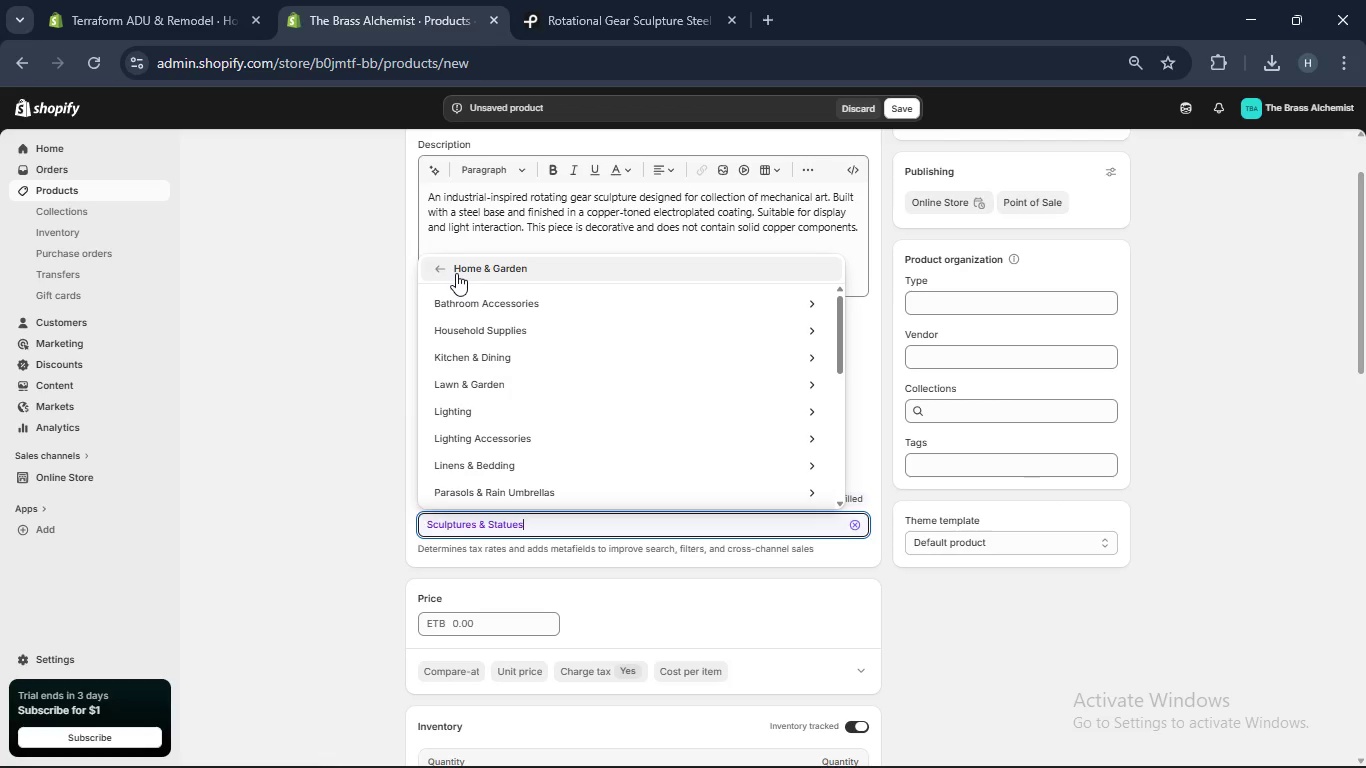 
left_click([440, 265])
 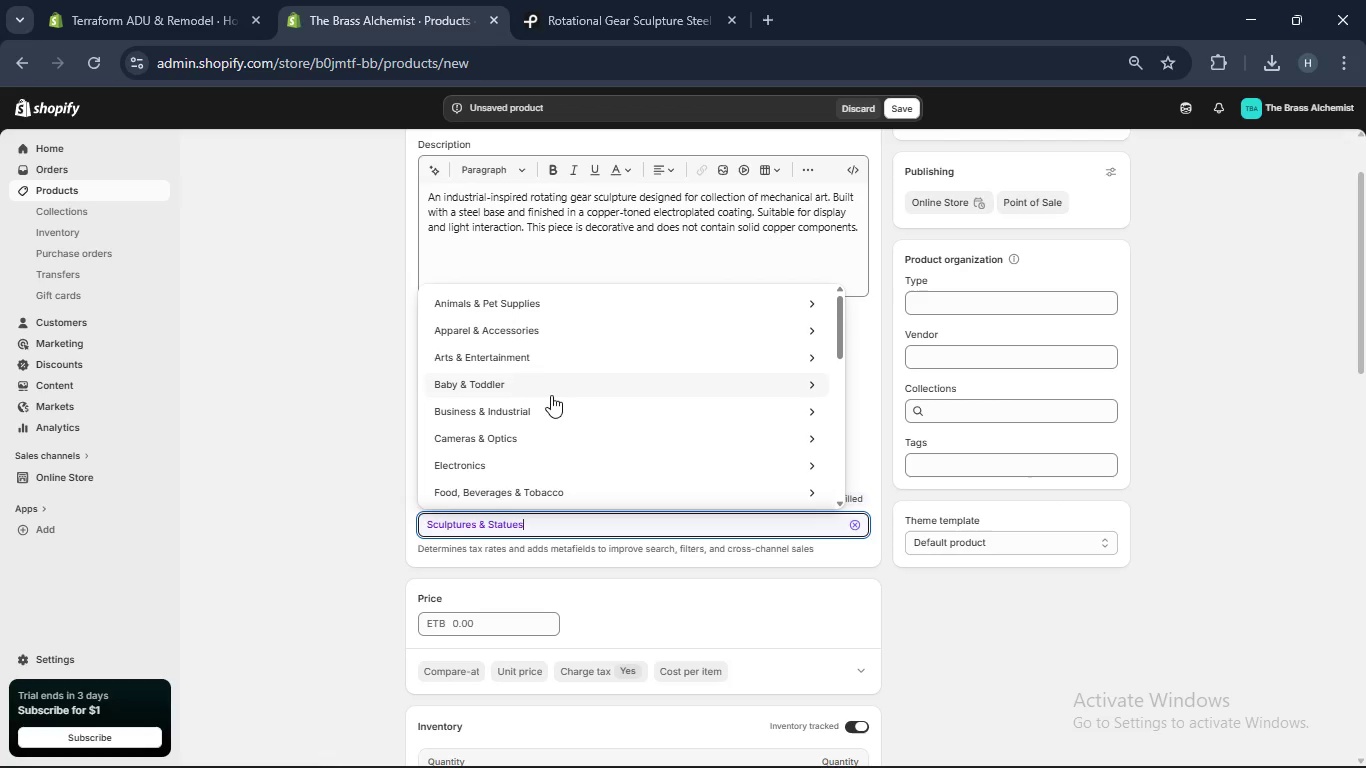 
scroll: coordinate [516, 369], scroll_direction: down, amount: 4.0
 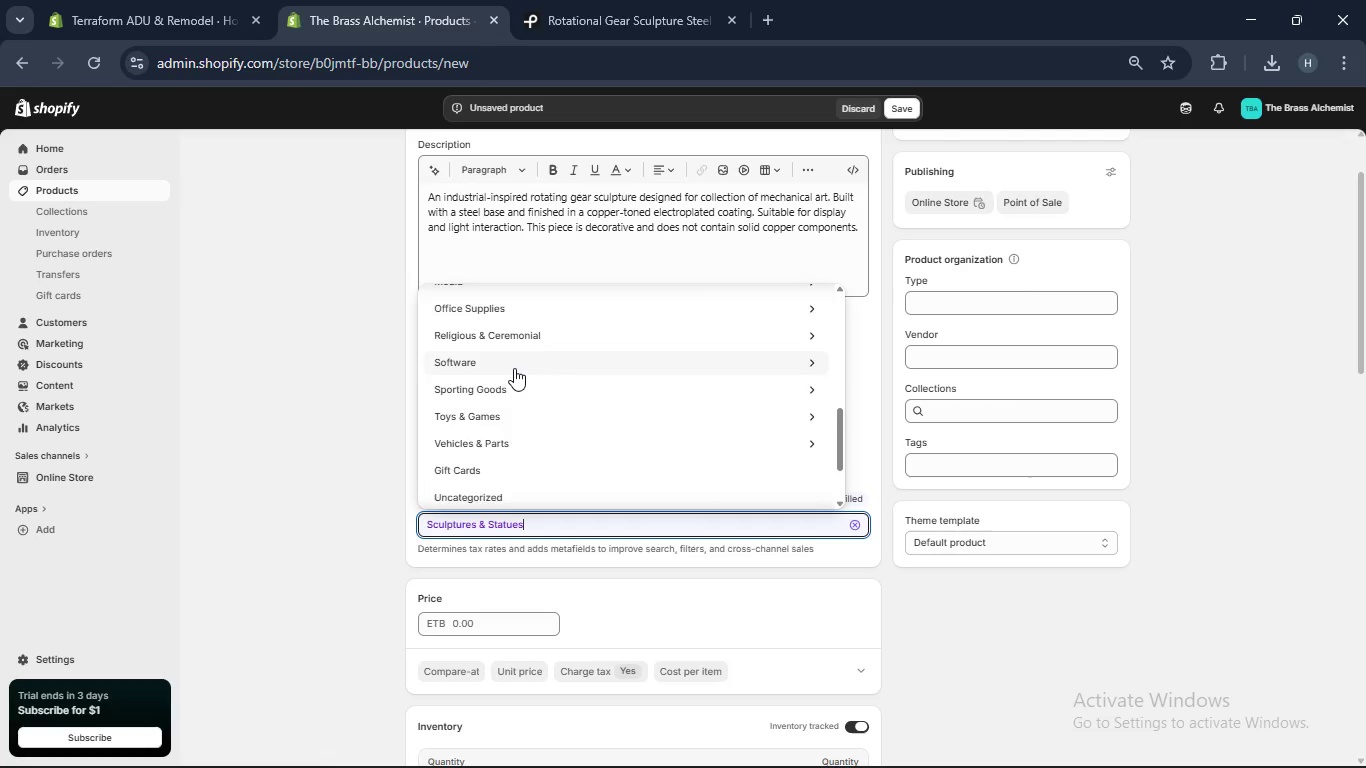 
scroll: coordinate [514, 368], scroll_direction: up, amount: 2.0
 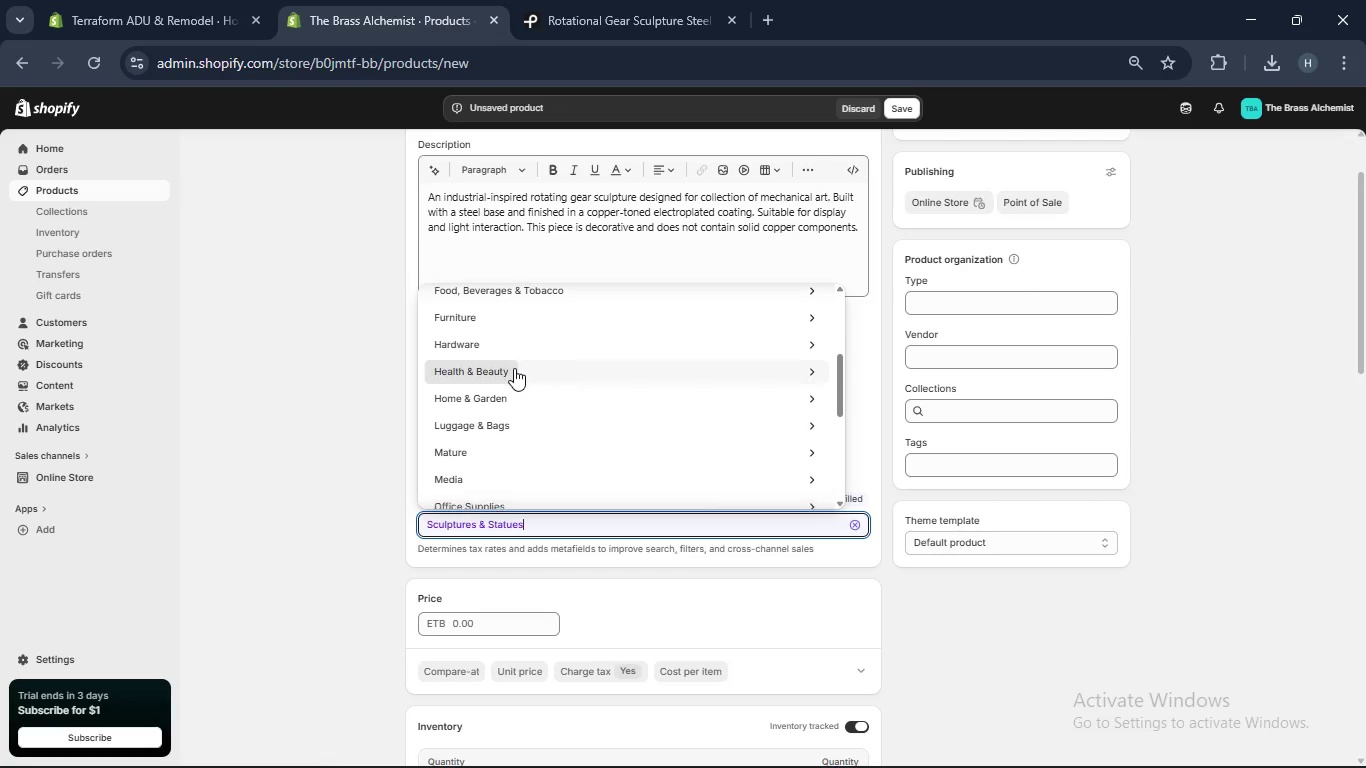 
scroll: coordinate [514, 368], scroll_direction: down, amount: 6.0
 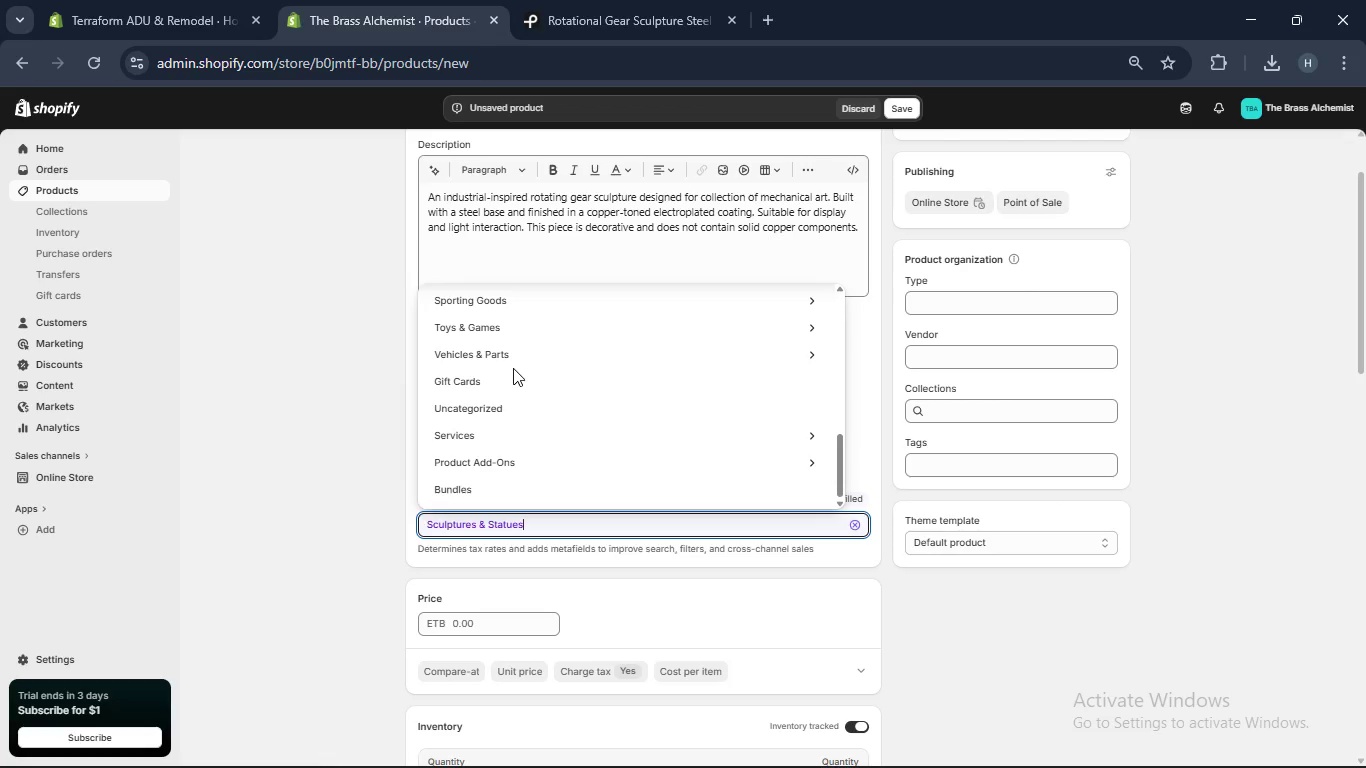 
scroll: coordinate [512, 368], scroll_direction: up, amount: 3.0
 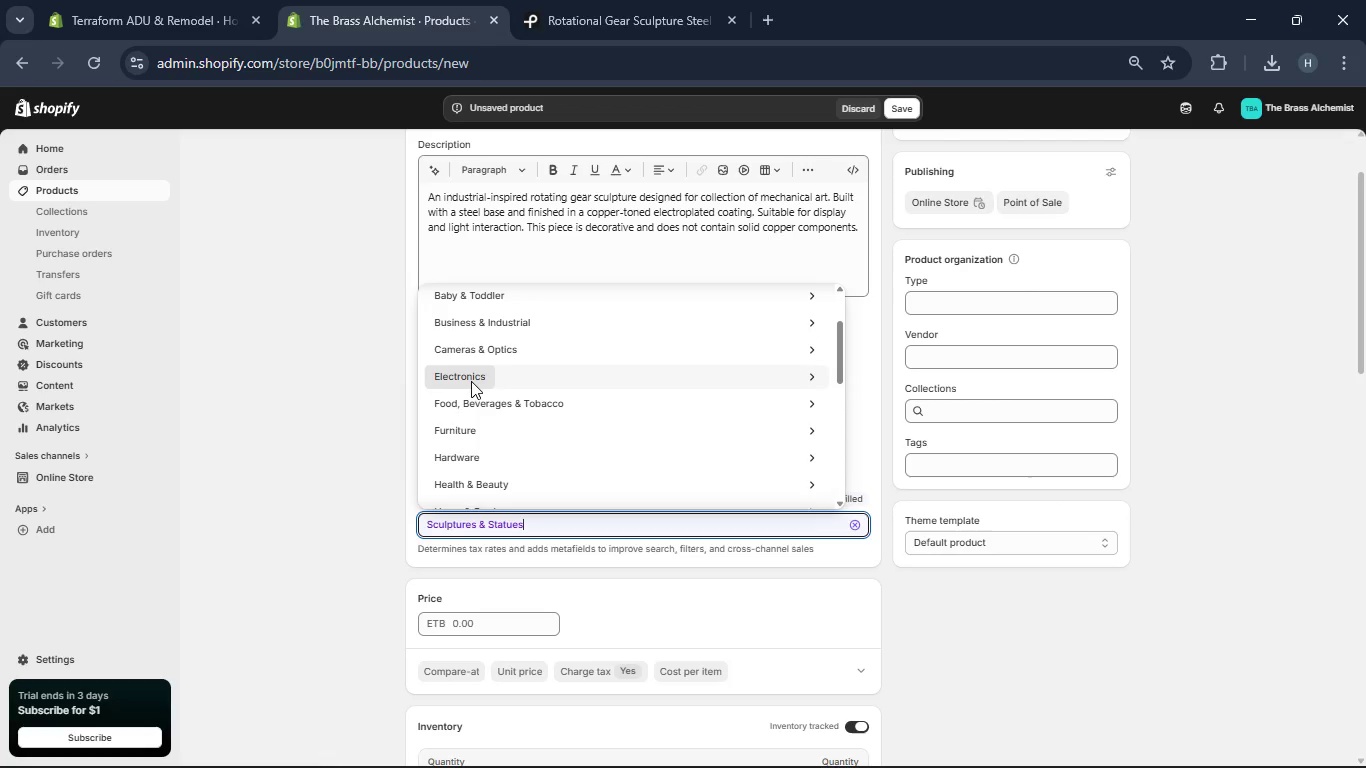 
left_click([471, 378])
 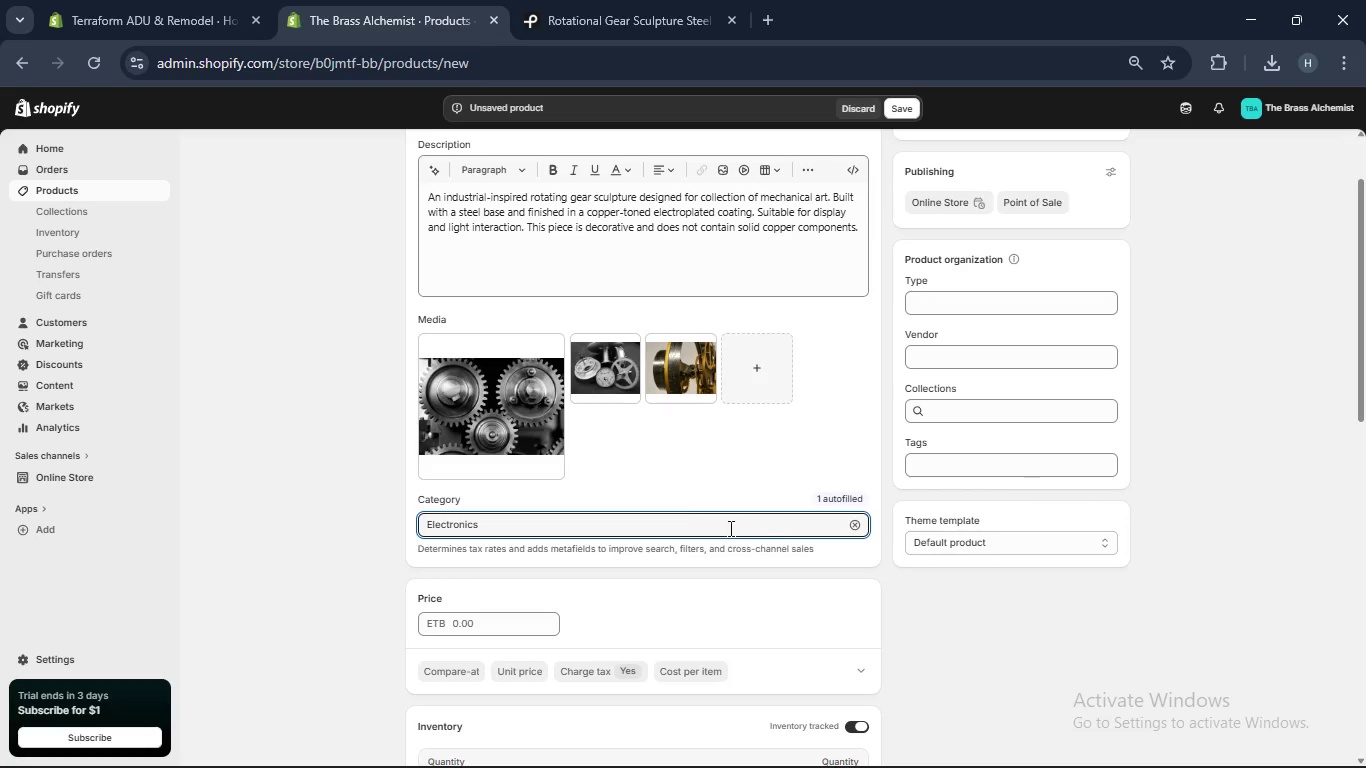 
left_click([648, 532])
 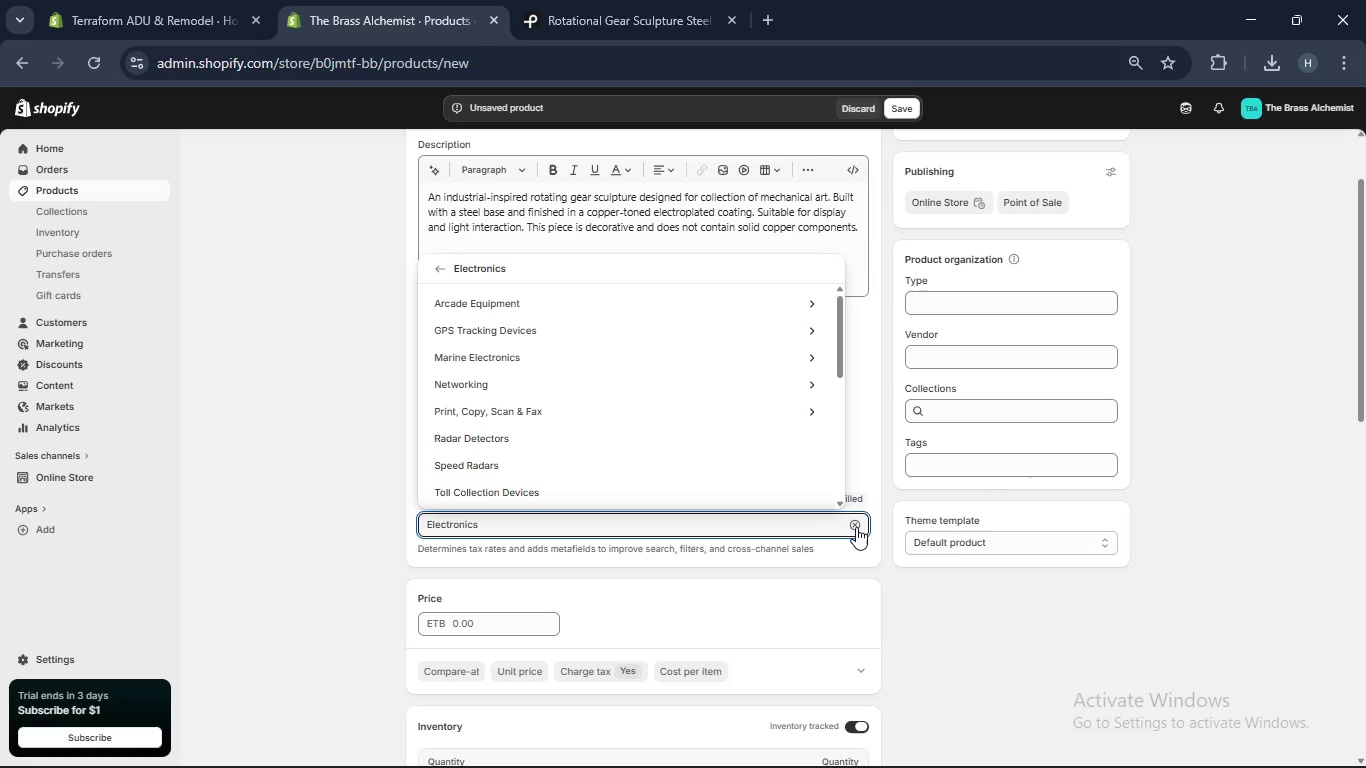 
left_click([856, 527])
 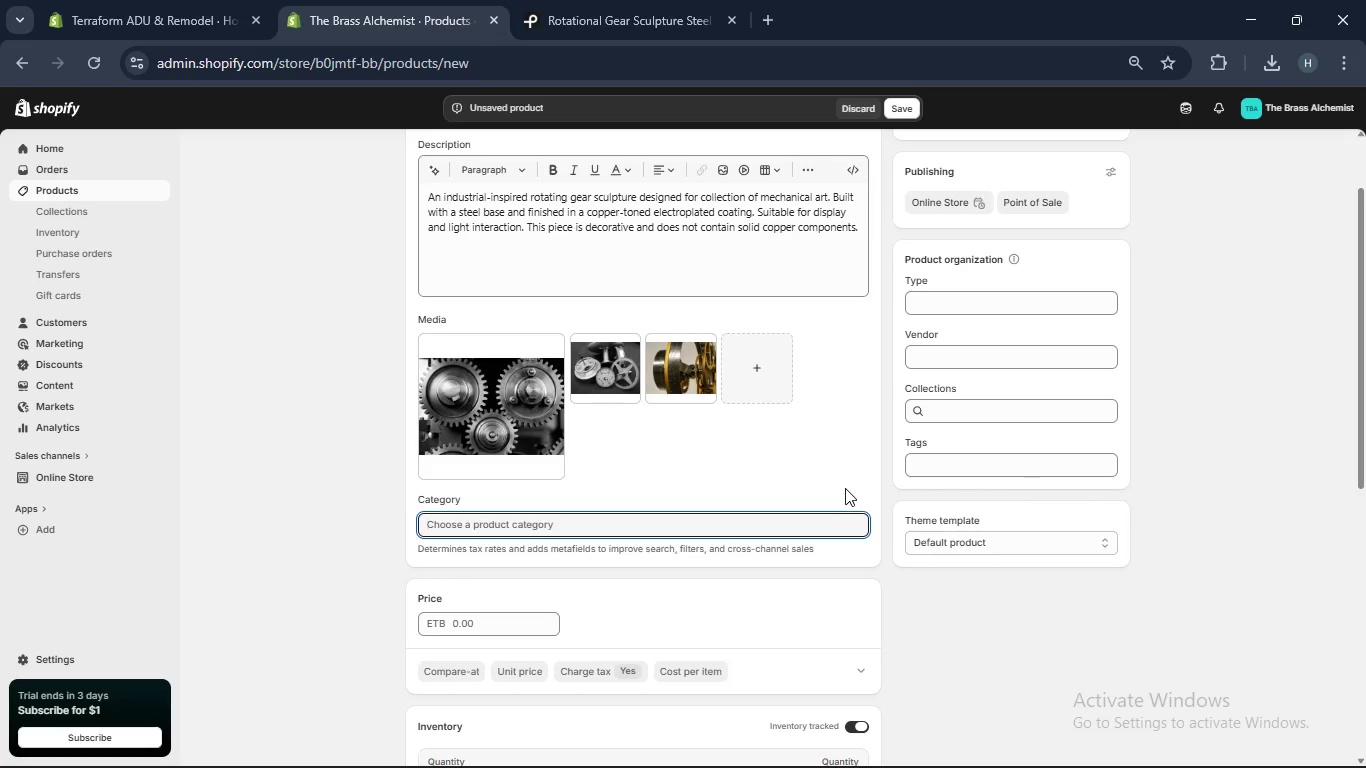 
left_click([845, 488])
 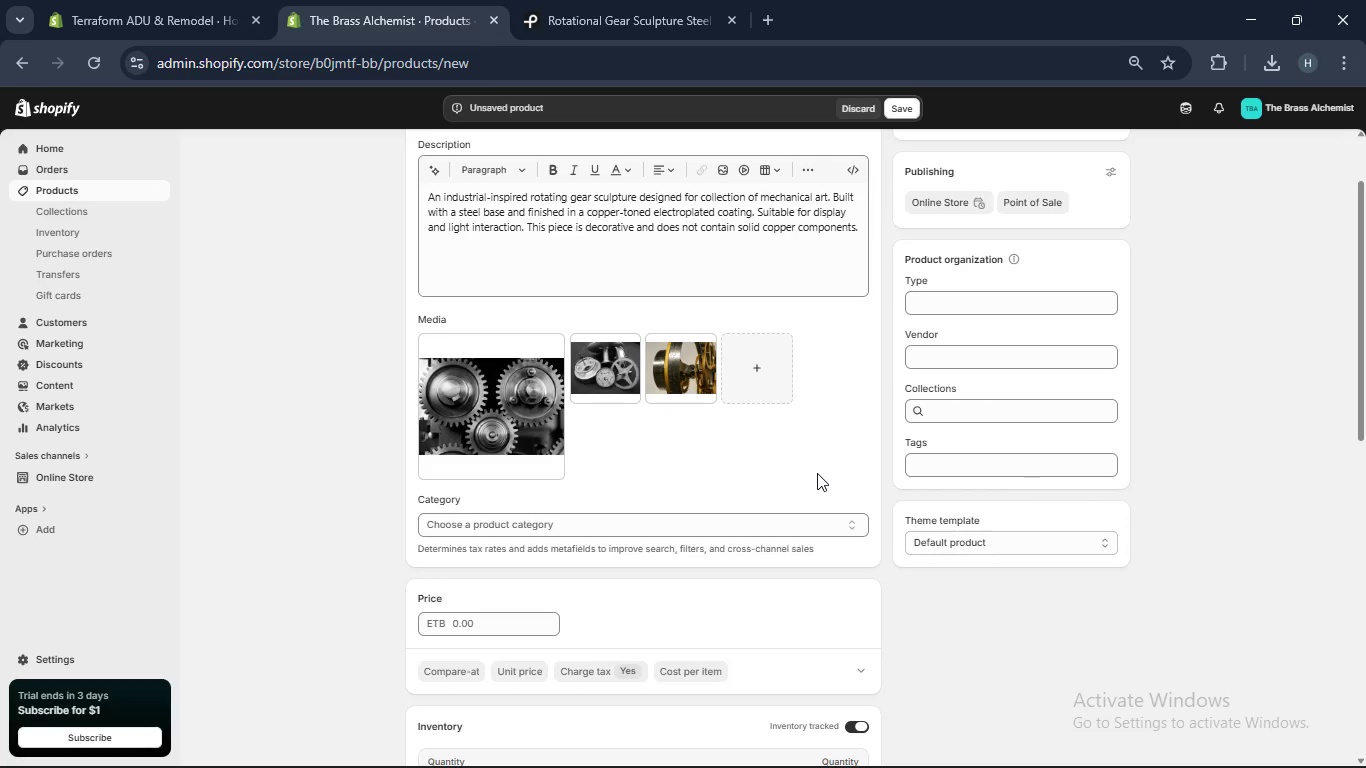 
scroll: coordinate [817, 473], scroll_direction: down, amount: 4.0
 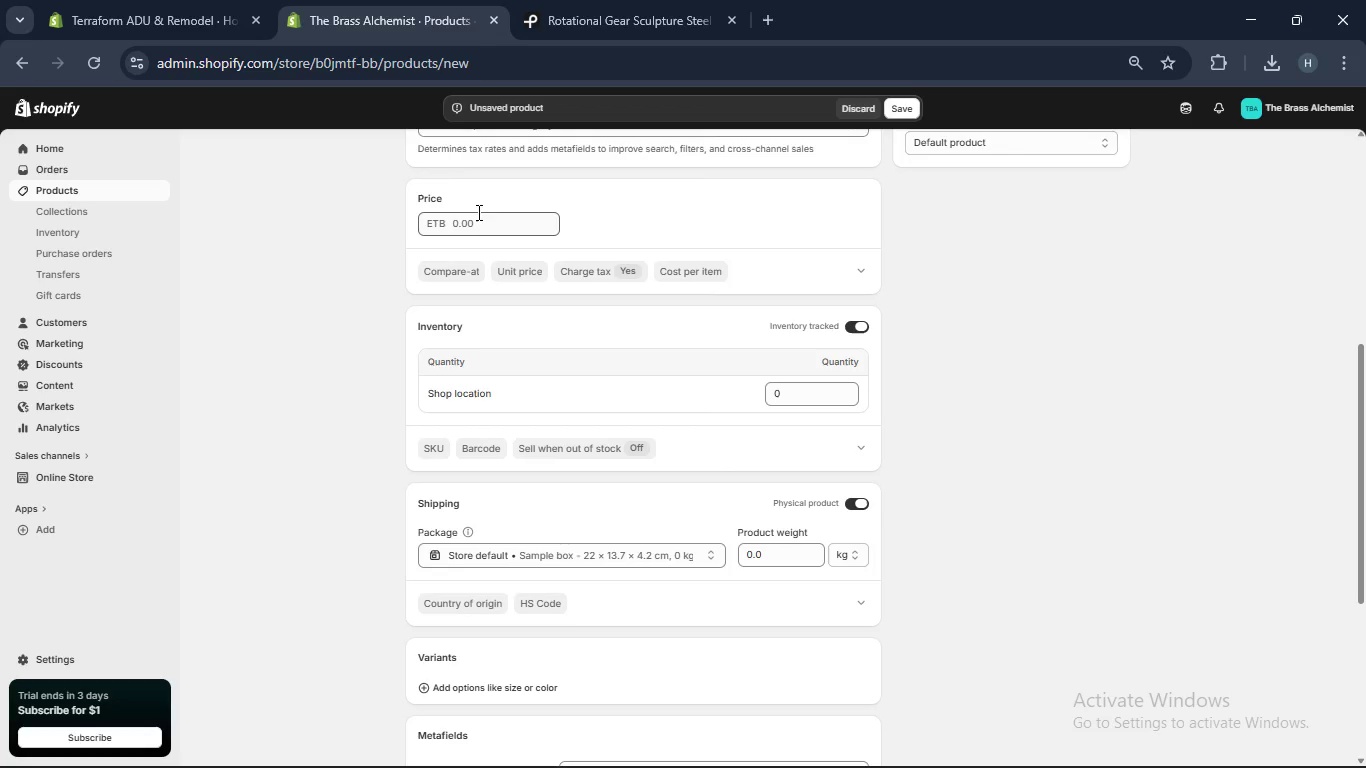 
left_click([478, 210])
 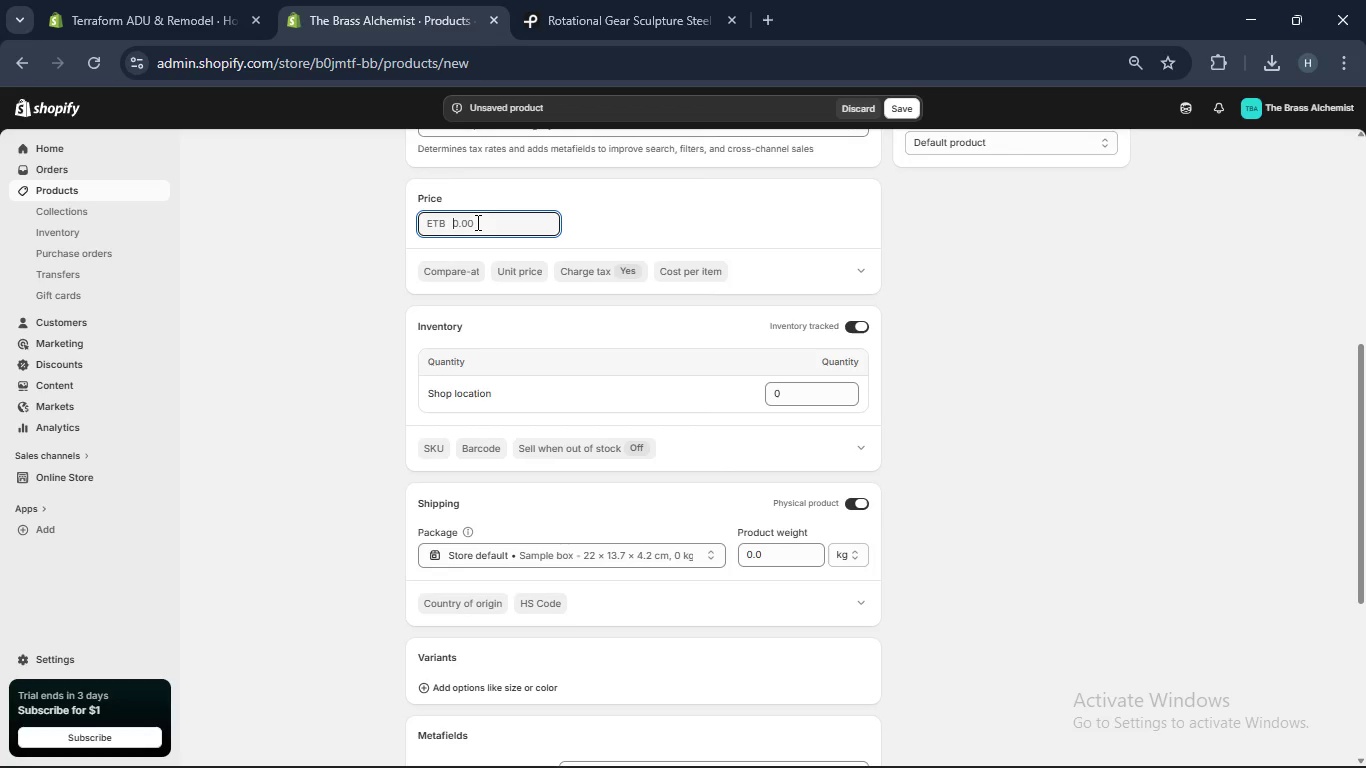 
left_click([476, 222])
 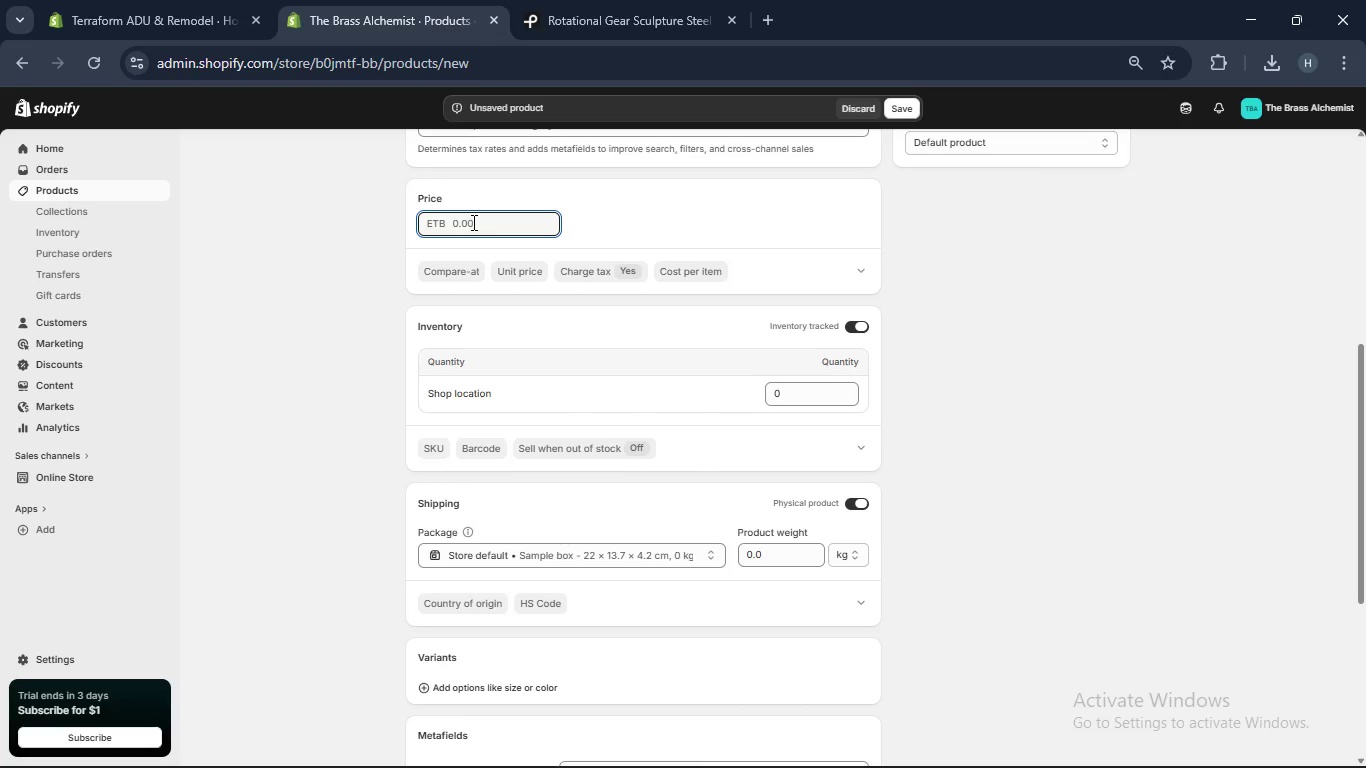 
key(Numpad1)
 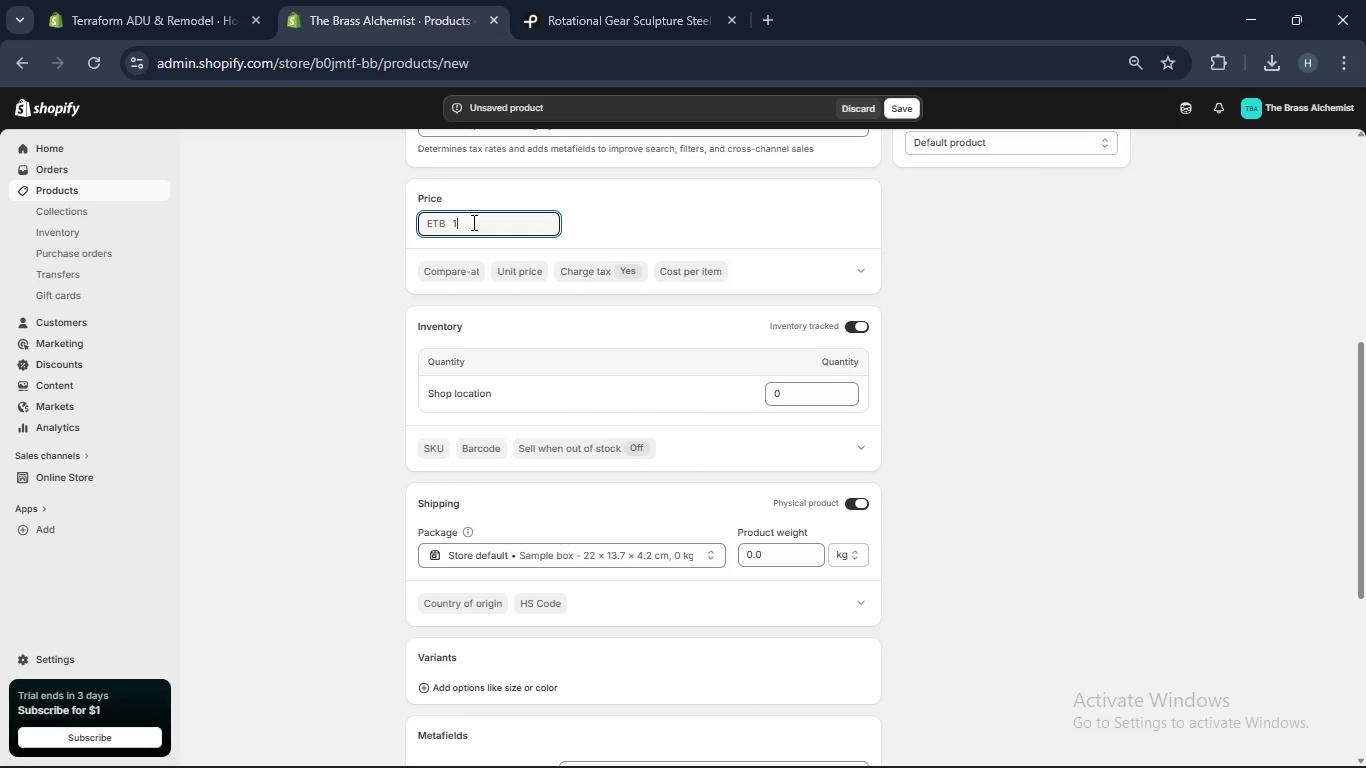 
key(Numpad5)
 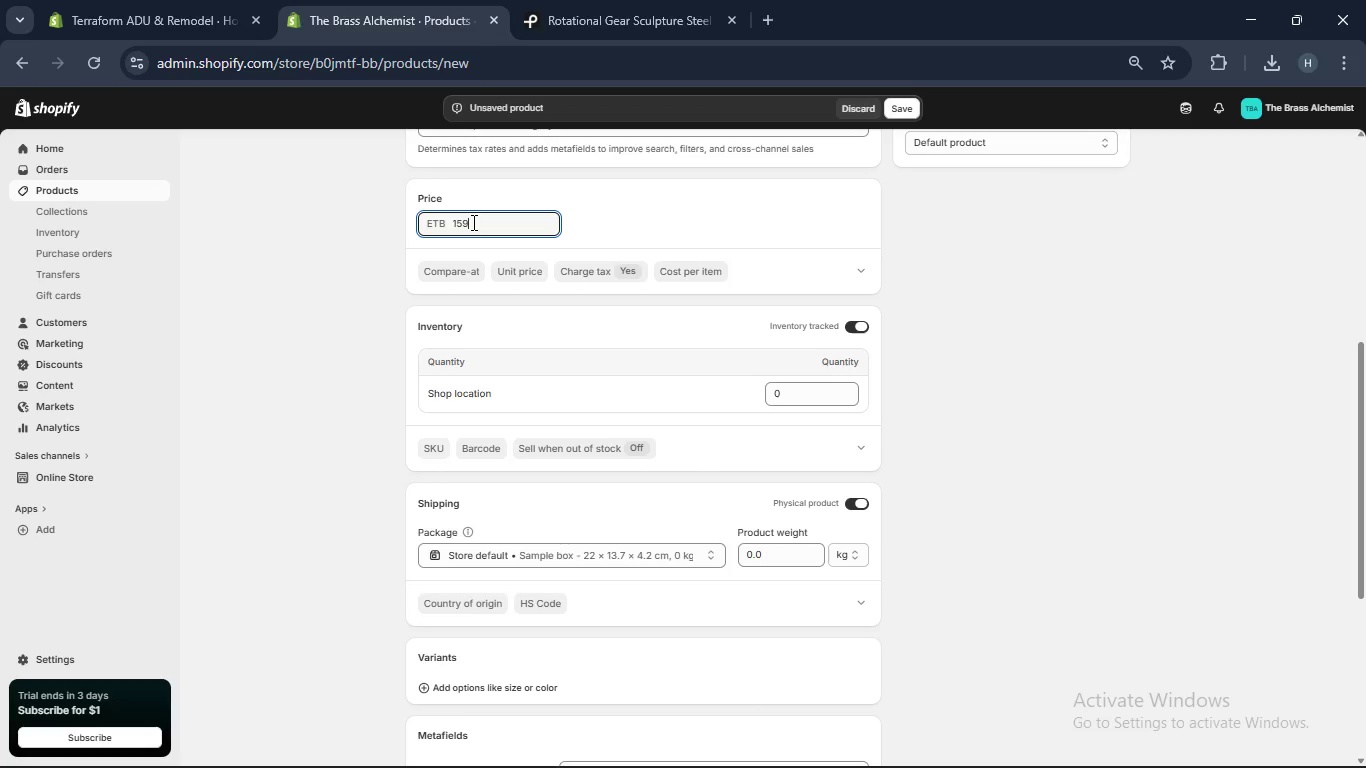 
key(Numpad9)
 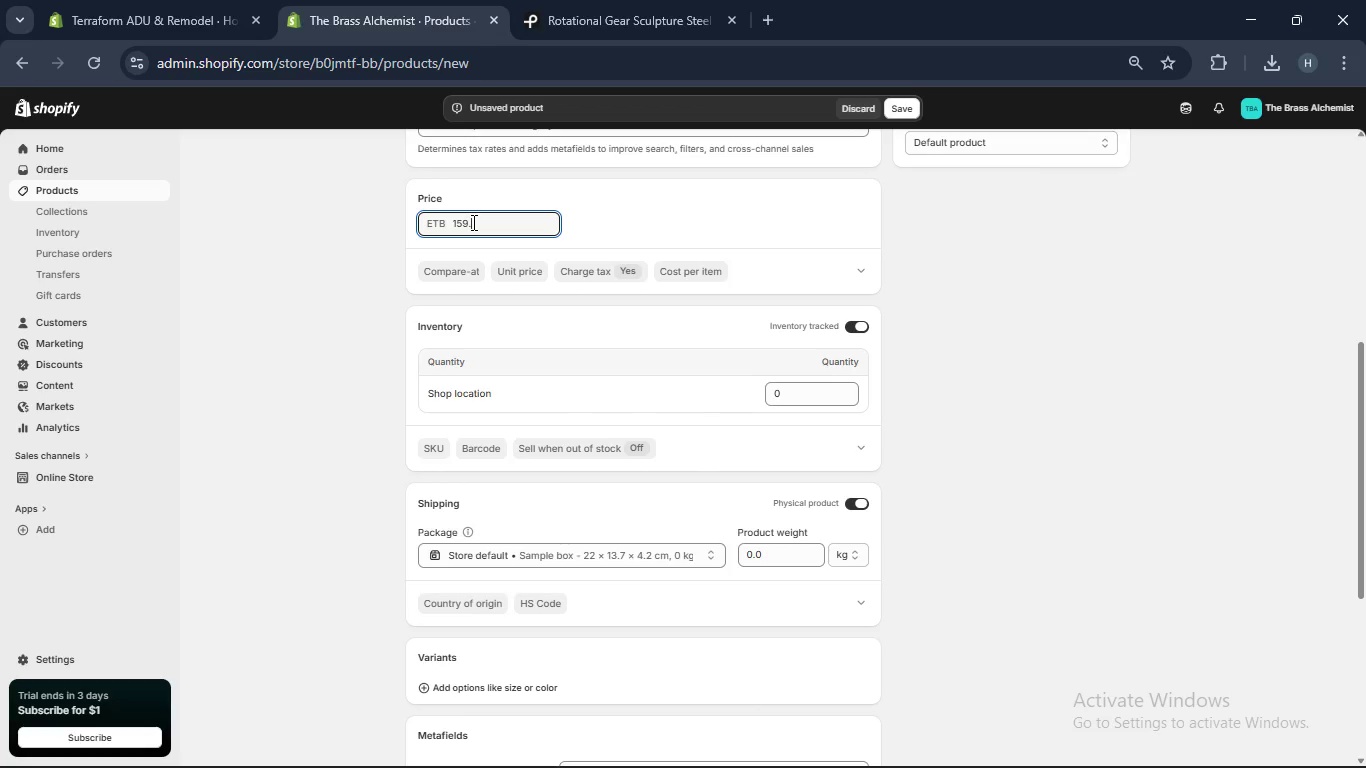 
key(NumpadDecimal)
 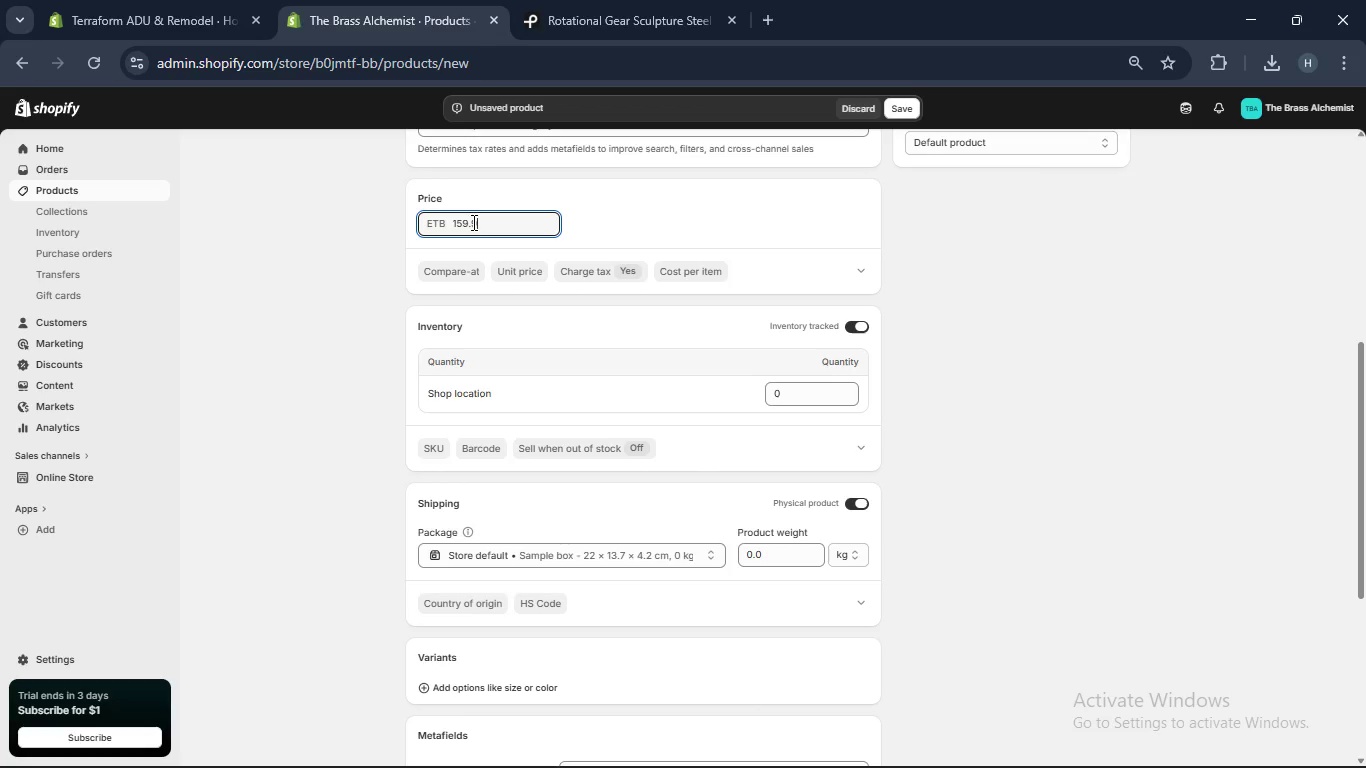 
key(Numpad9)
 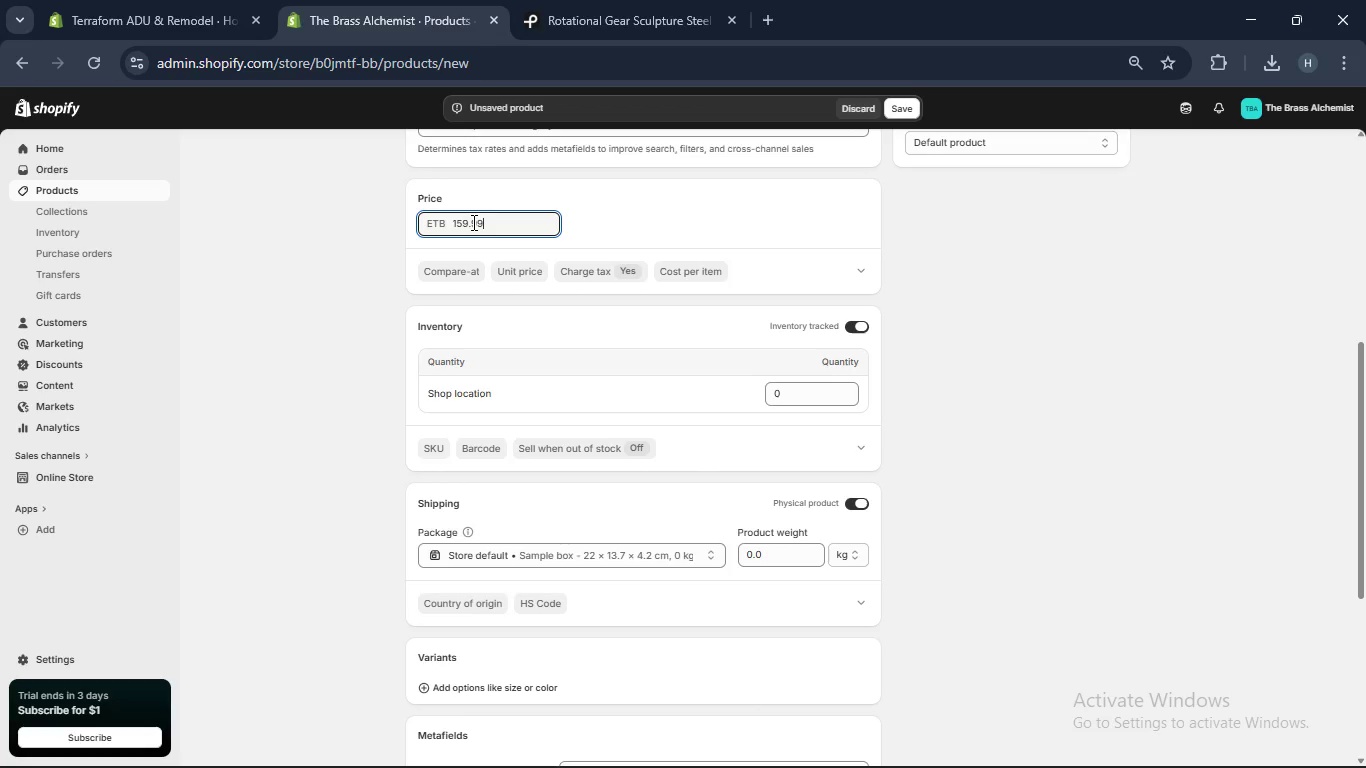 
key(Numpad9)
 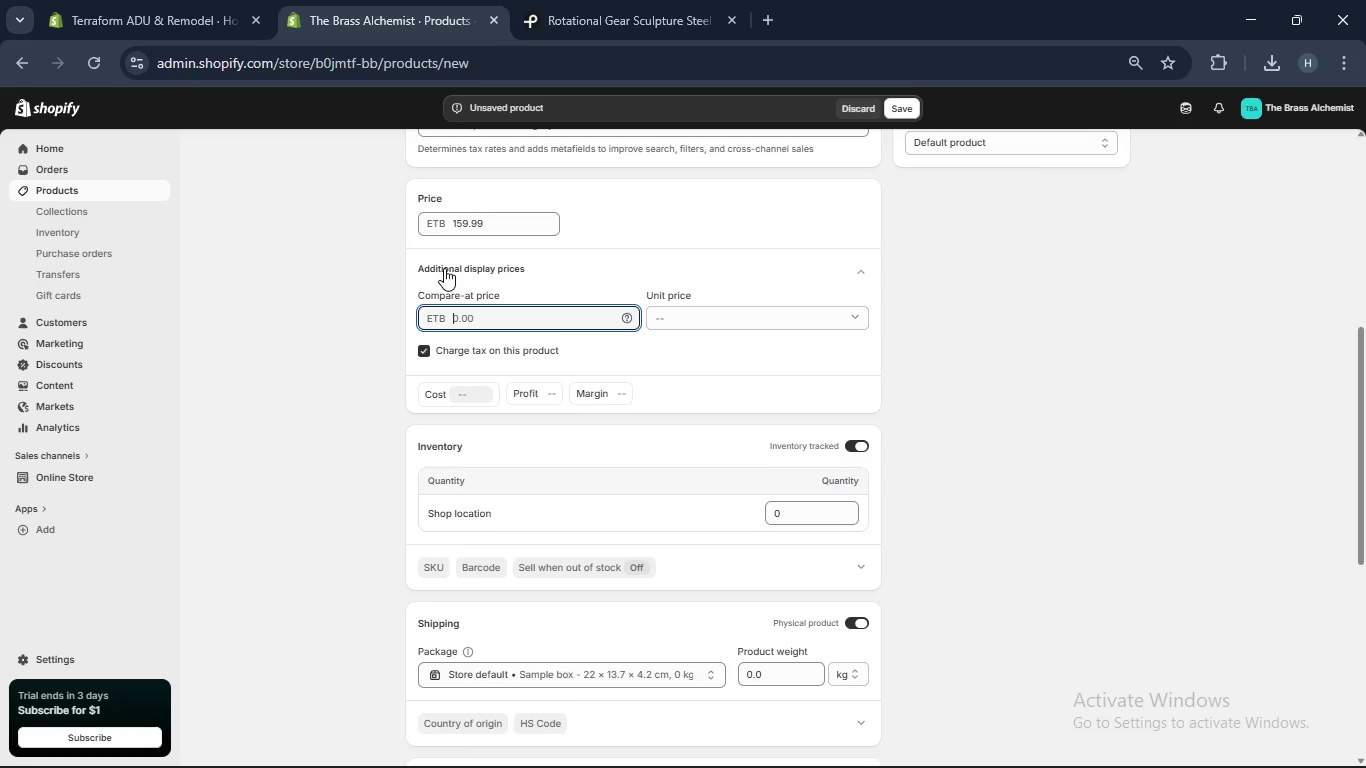 
key(Numpad2)
 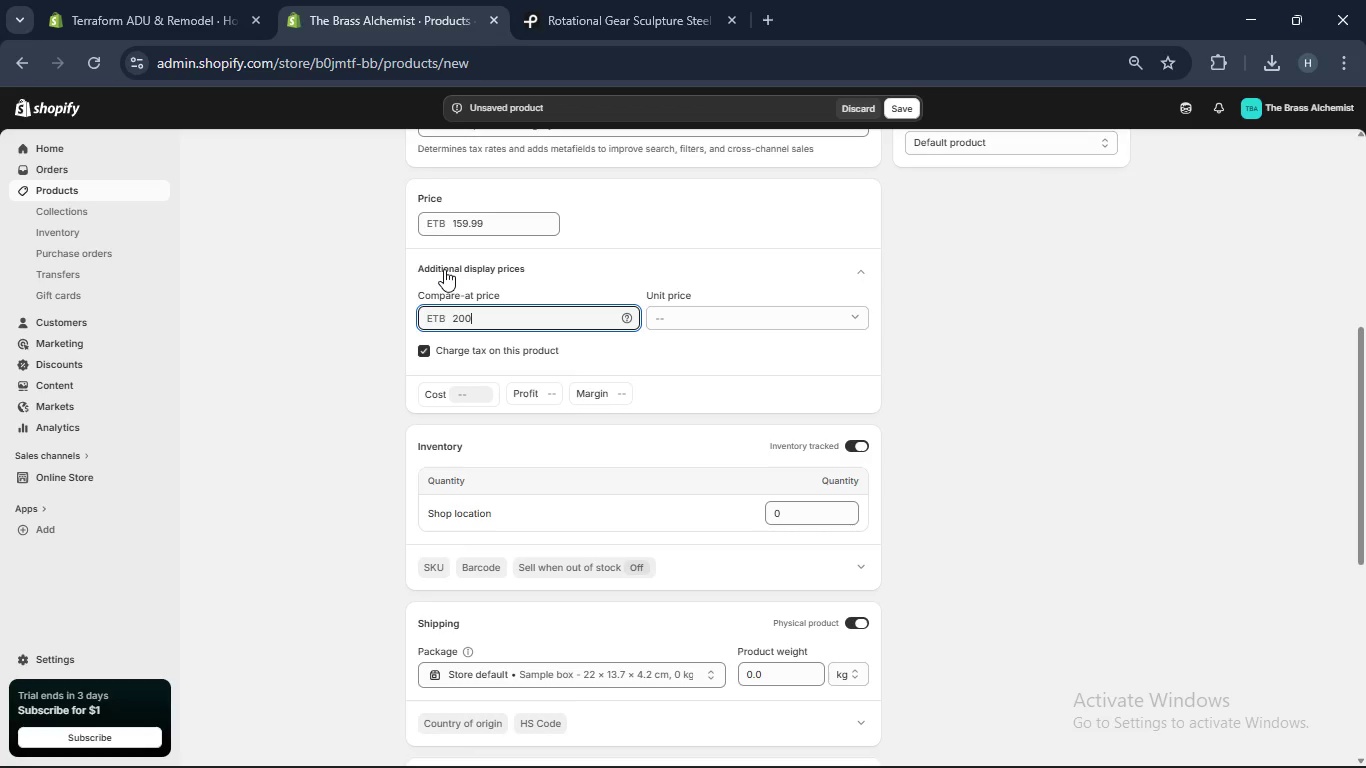 
key(Numpad0)
 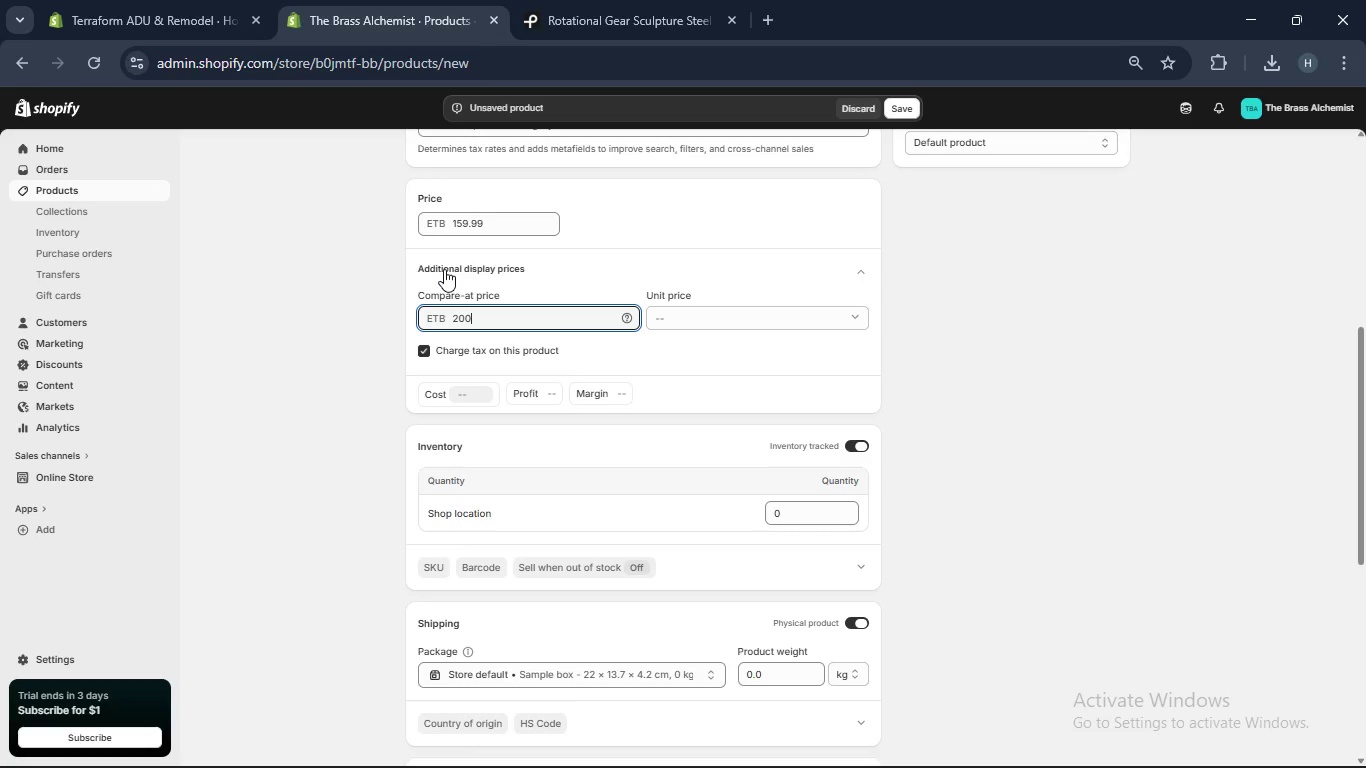 
key(Numpad0)
 